 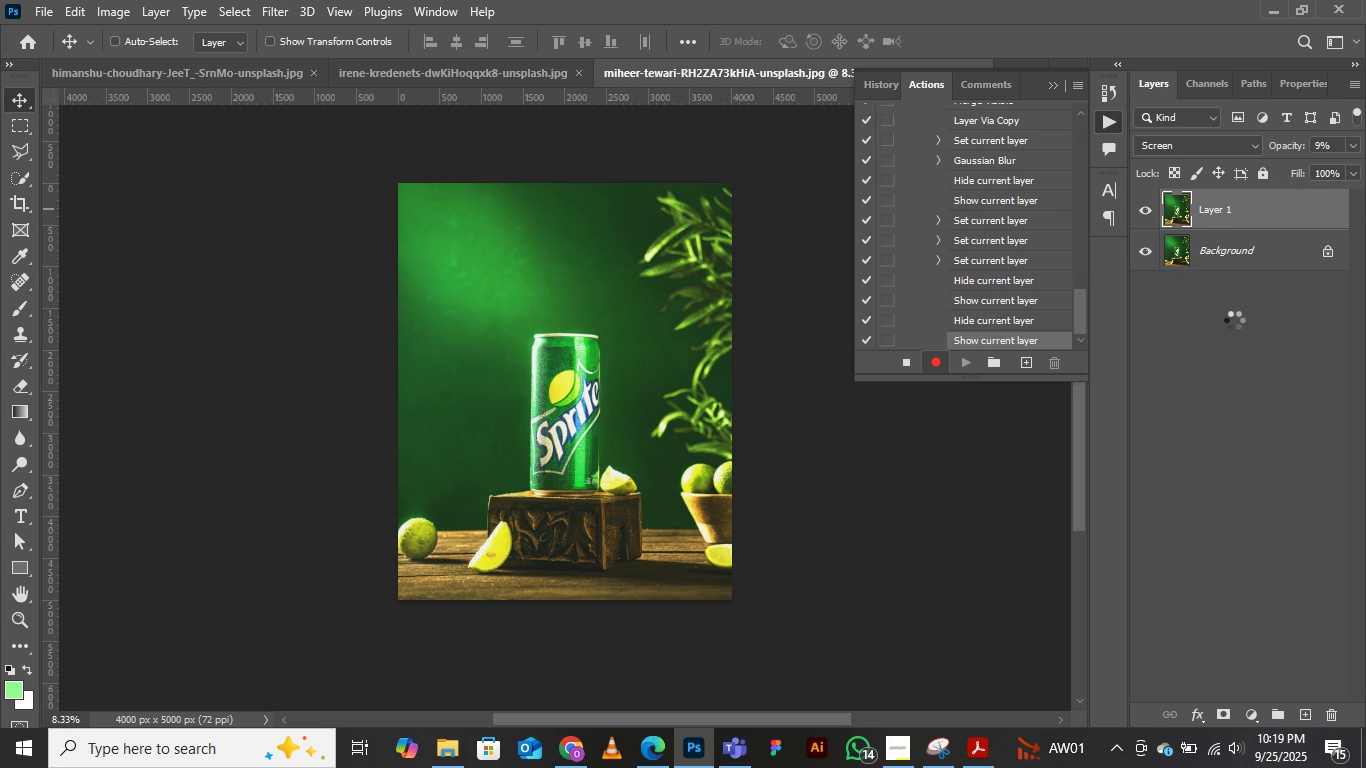 
scroll: coordinate [961, 289], scroll_direction: up, amount: 8.0
 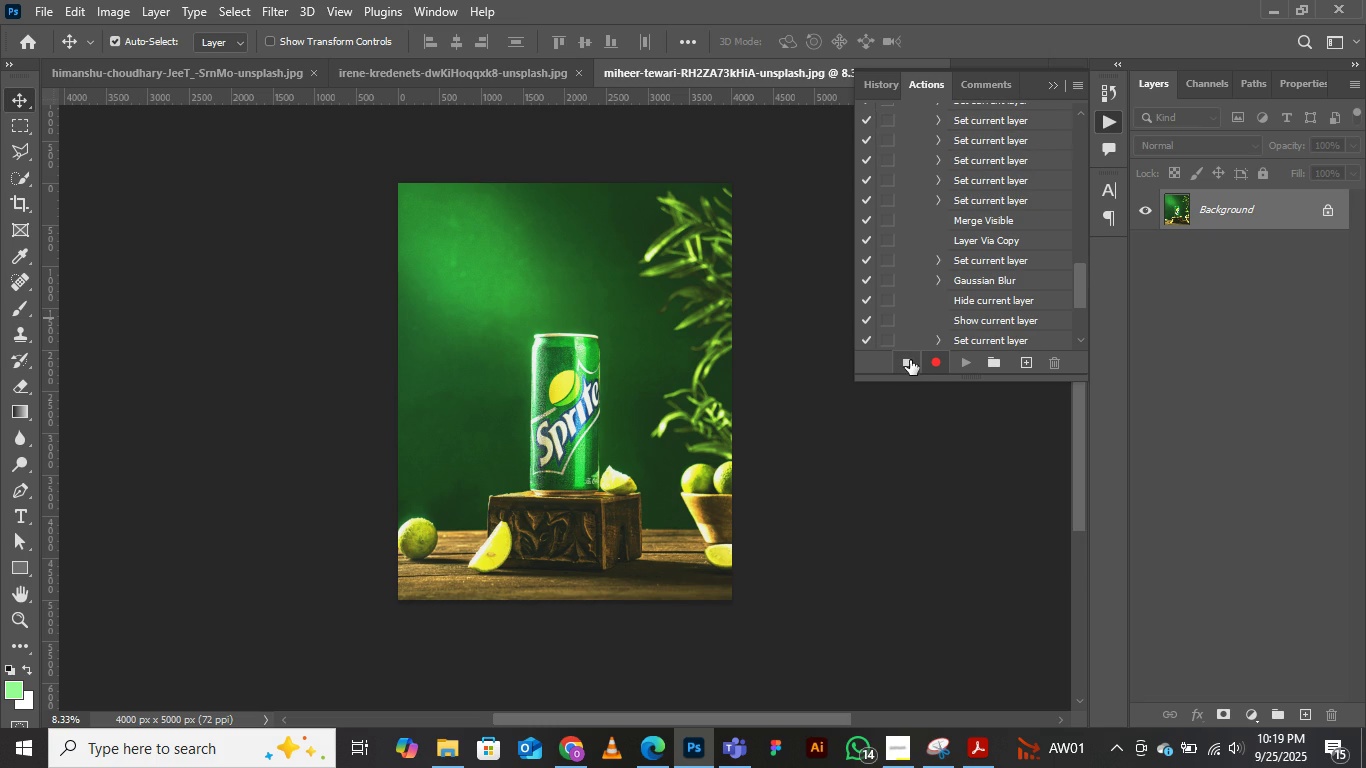 
left_click([910, 360])
 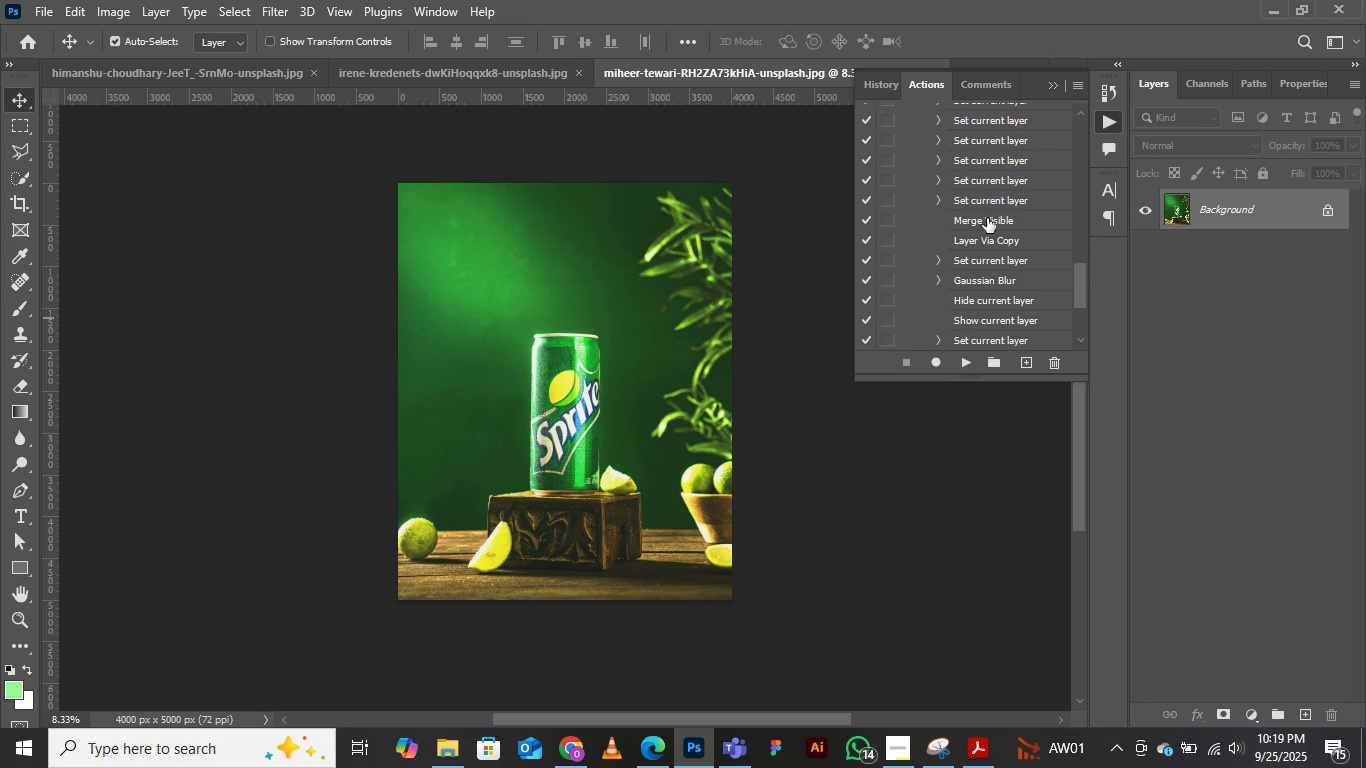 
scroll: coordinate [955, 221], scroll_direction: up, amount: 43.0
 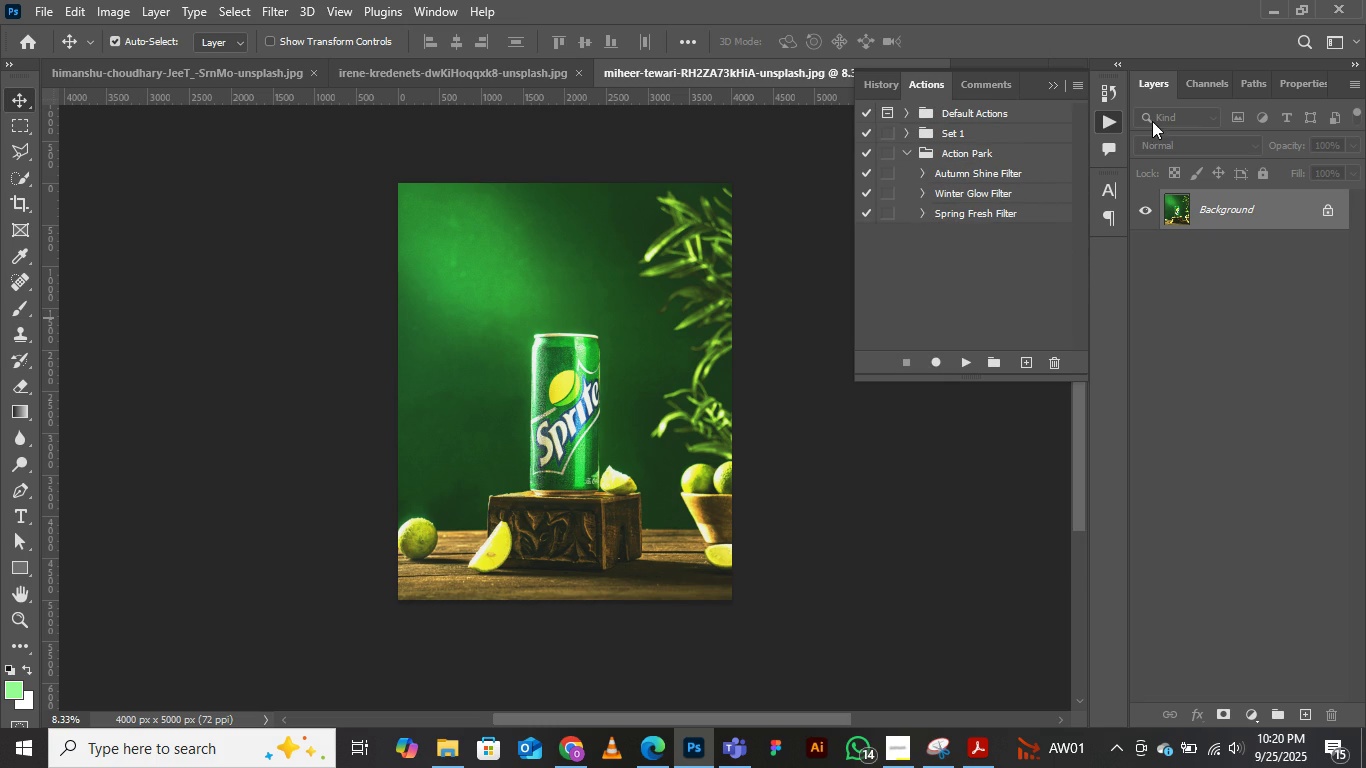 
left_click([1110, 100])
 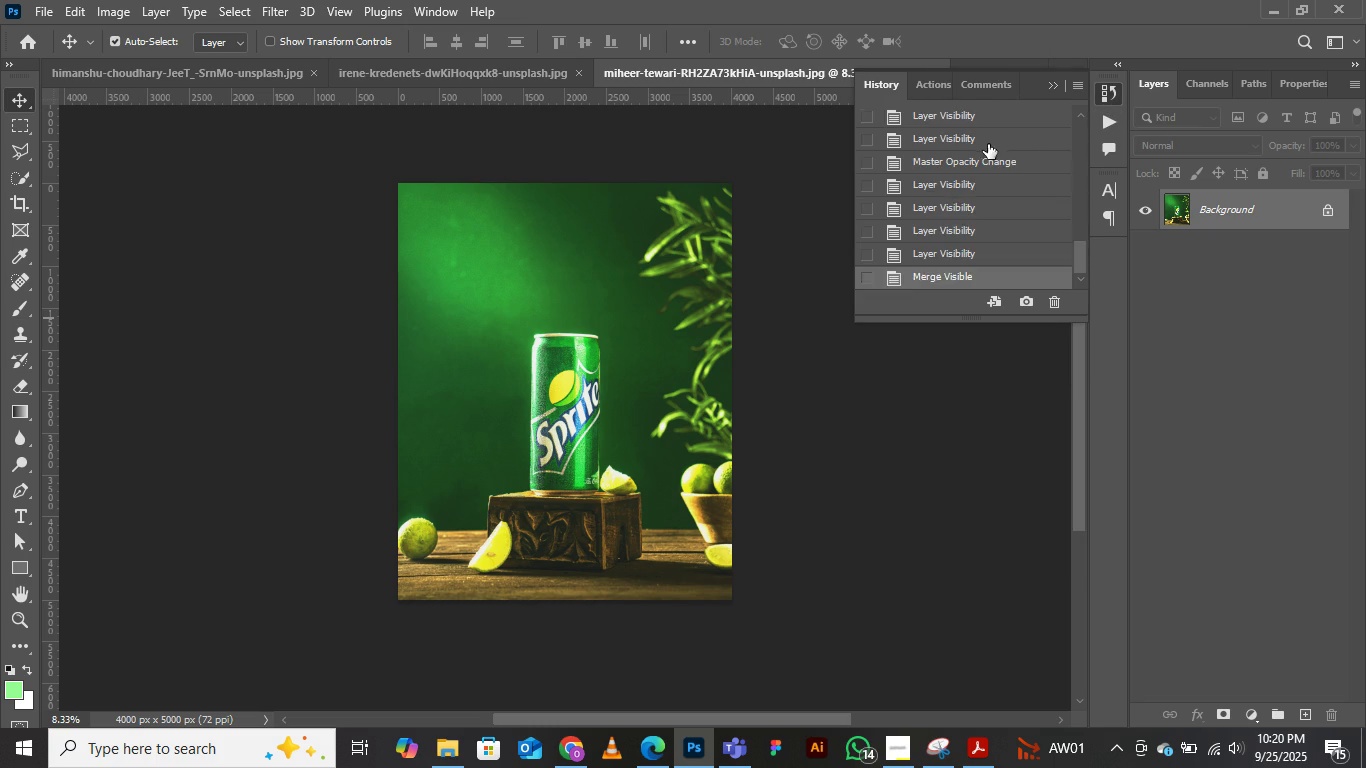 
scroll: coordinate [972, 147], scroll_direction: up, amount: 31.0
 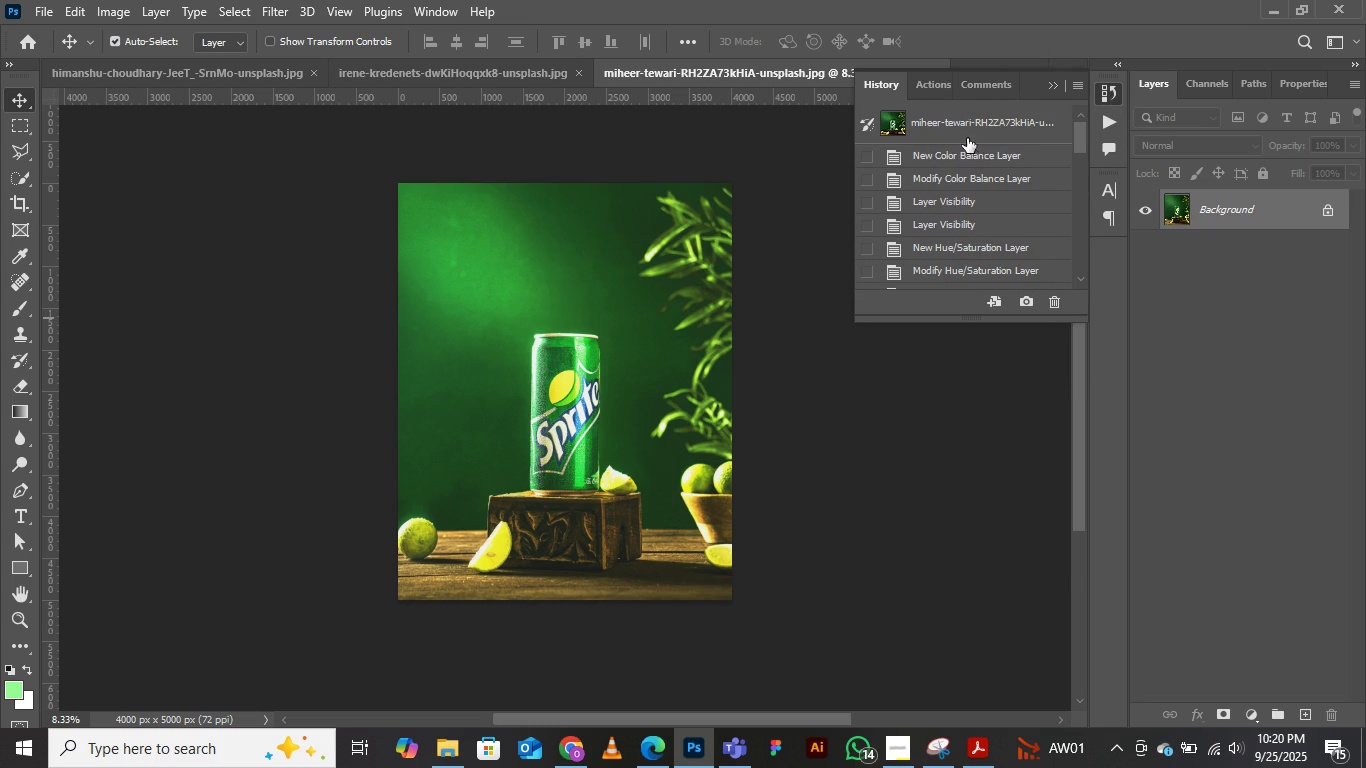 
left_click([967, 138])
 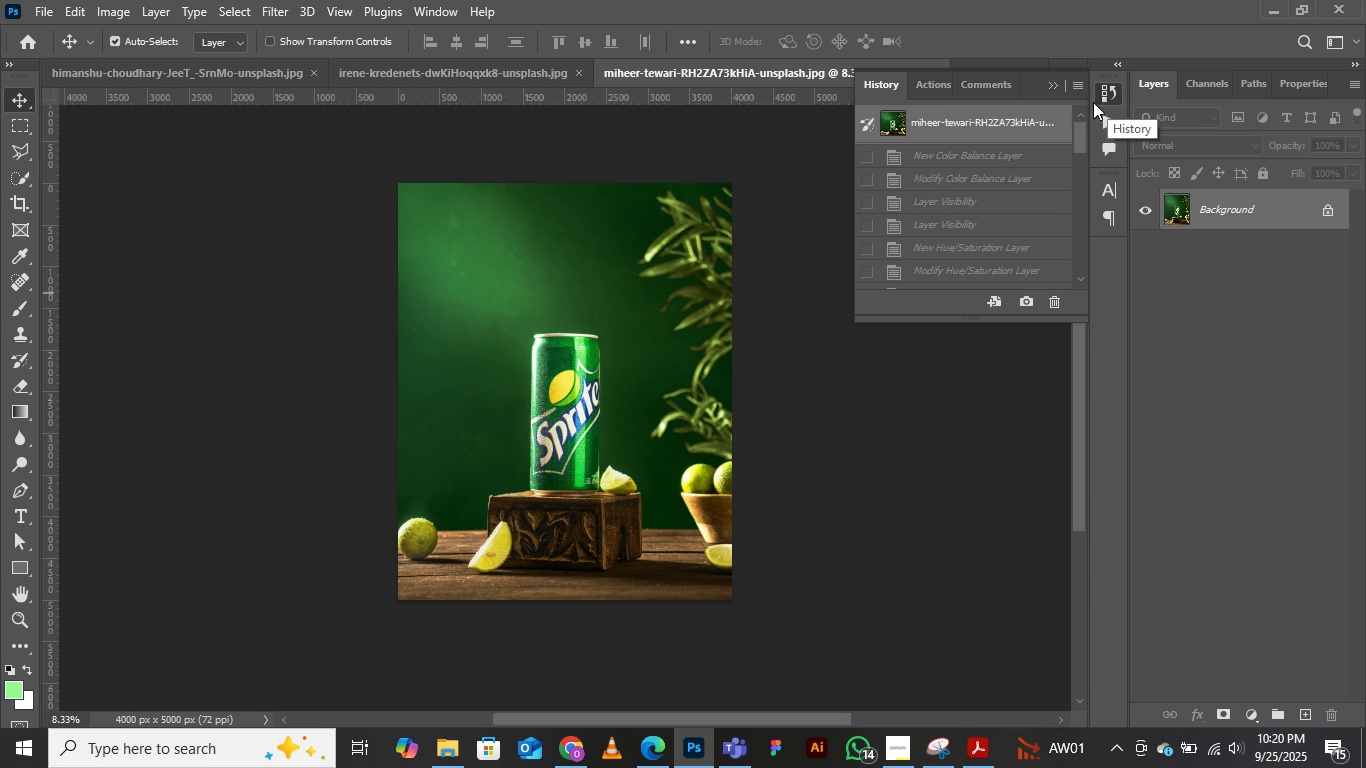 
wait(6.5)
 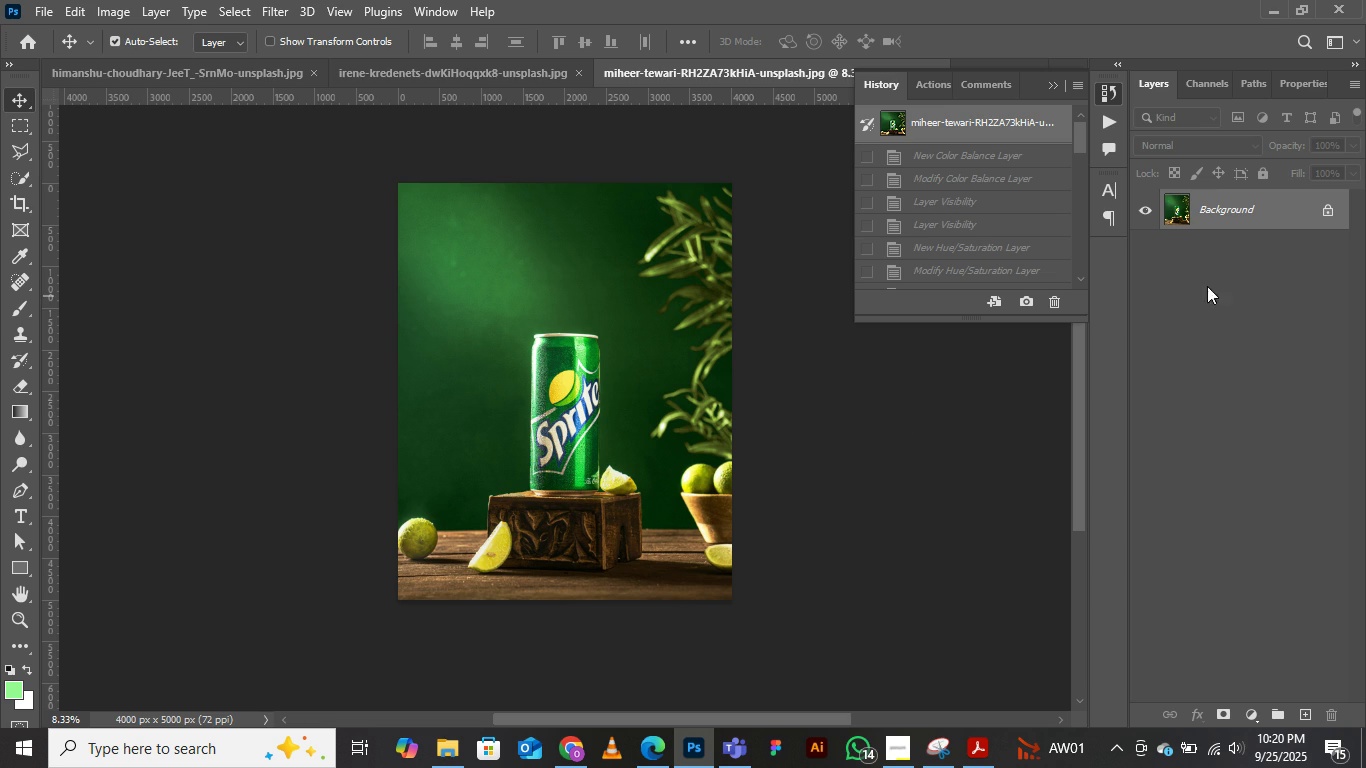 
left_click([923, 87])
 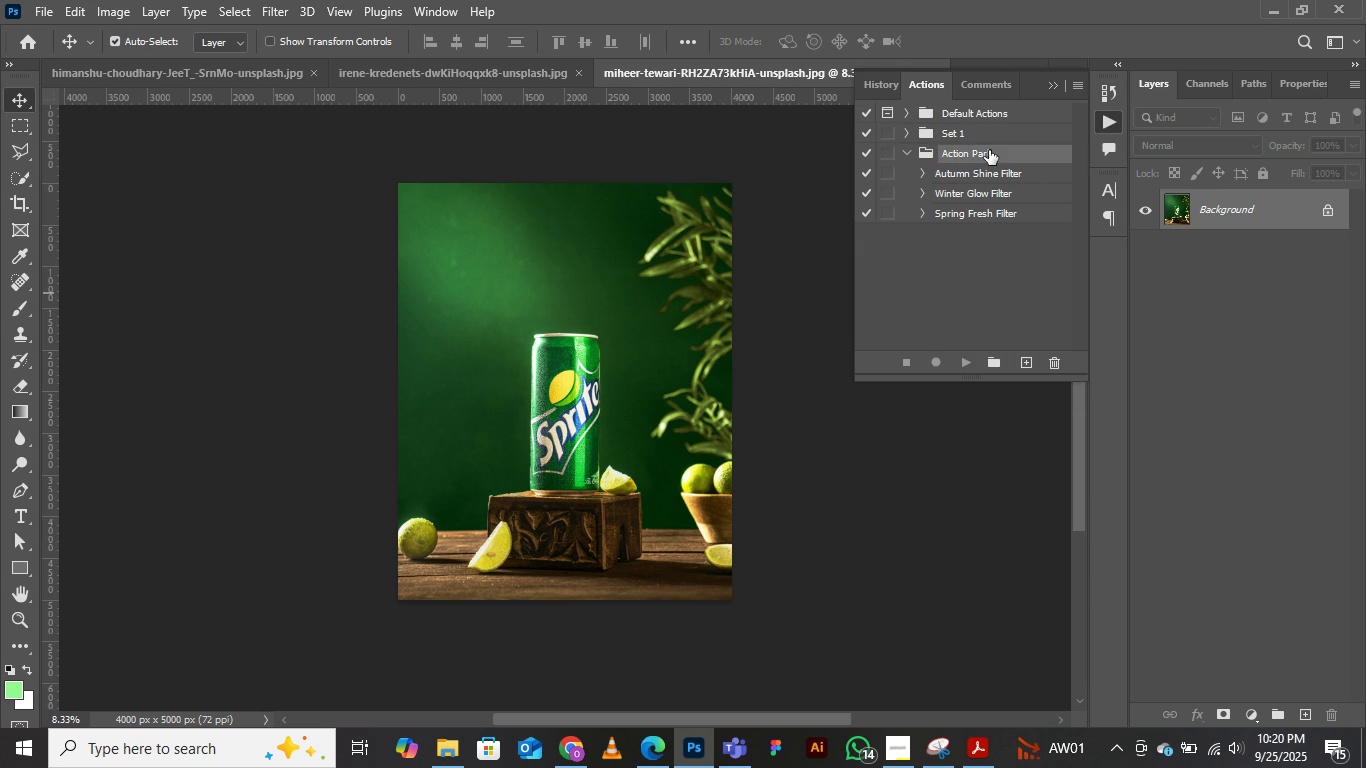 
left_click([989, 150])
 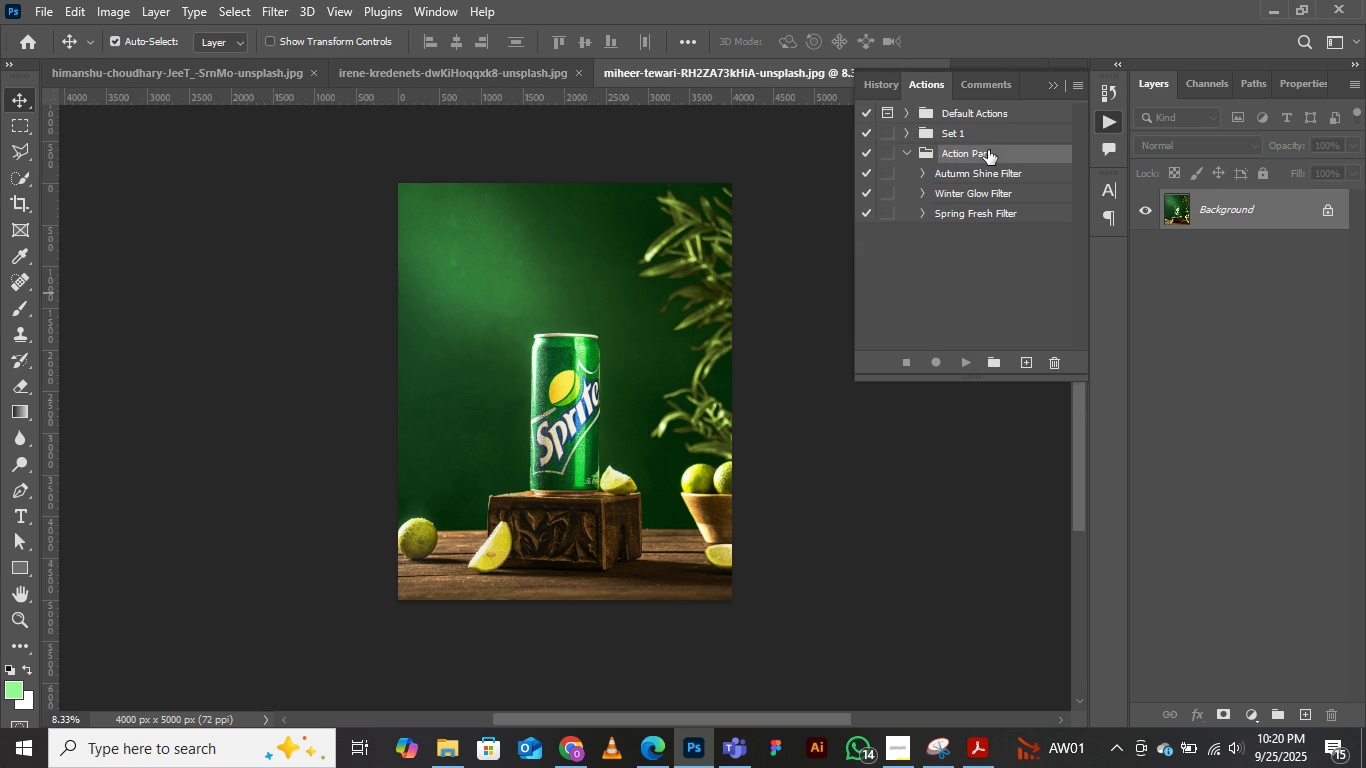 
right_click([988, 150])
 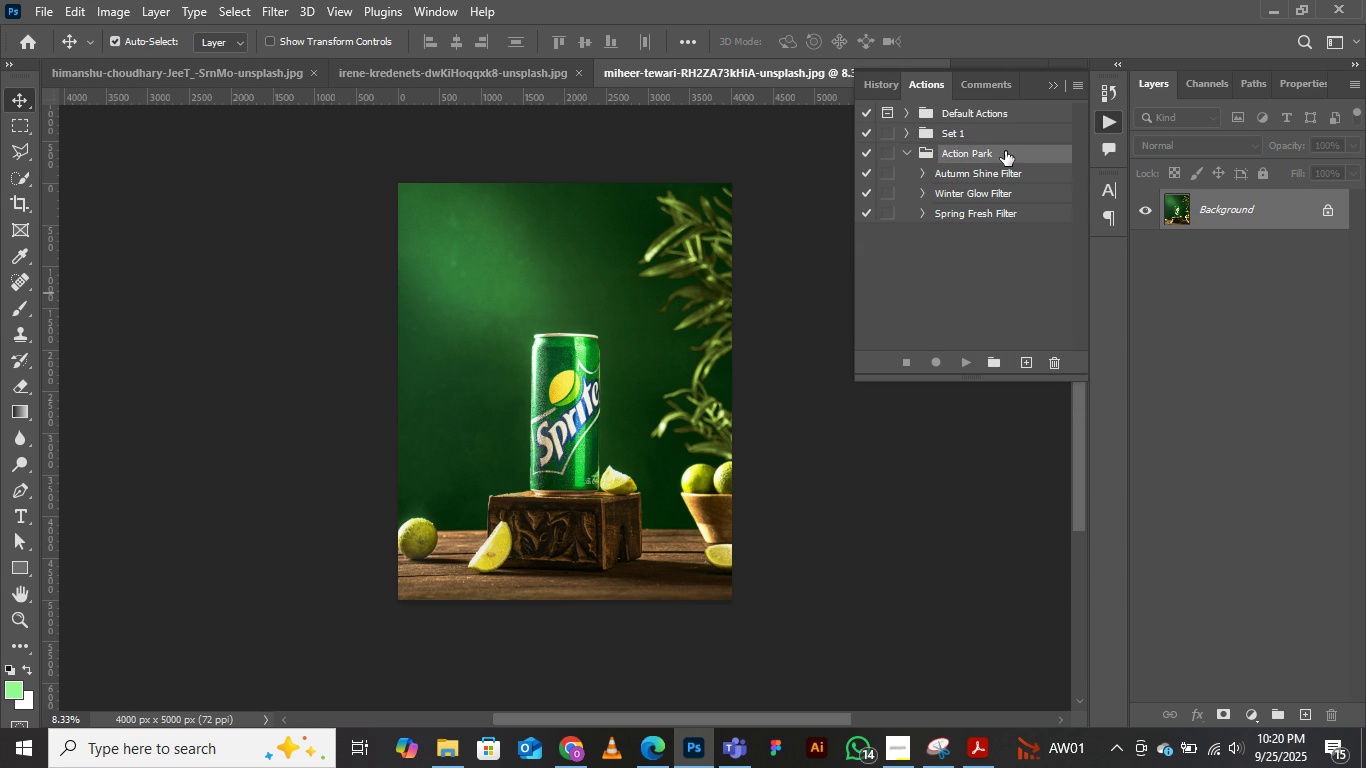 
right_click([1005, 151])
 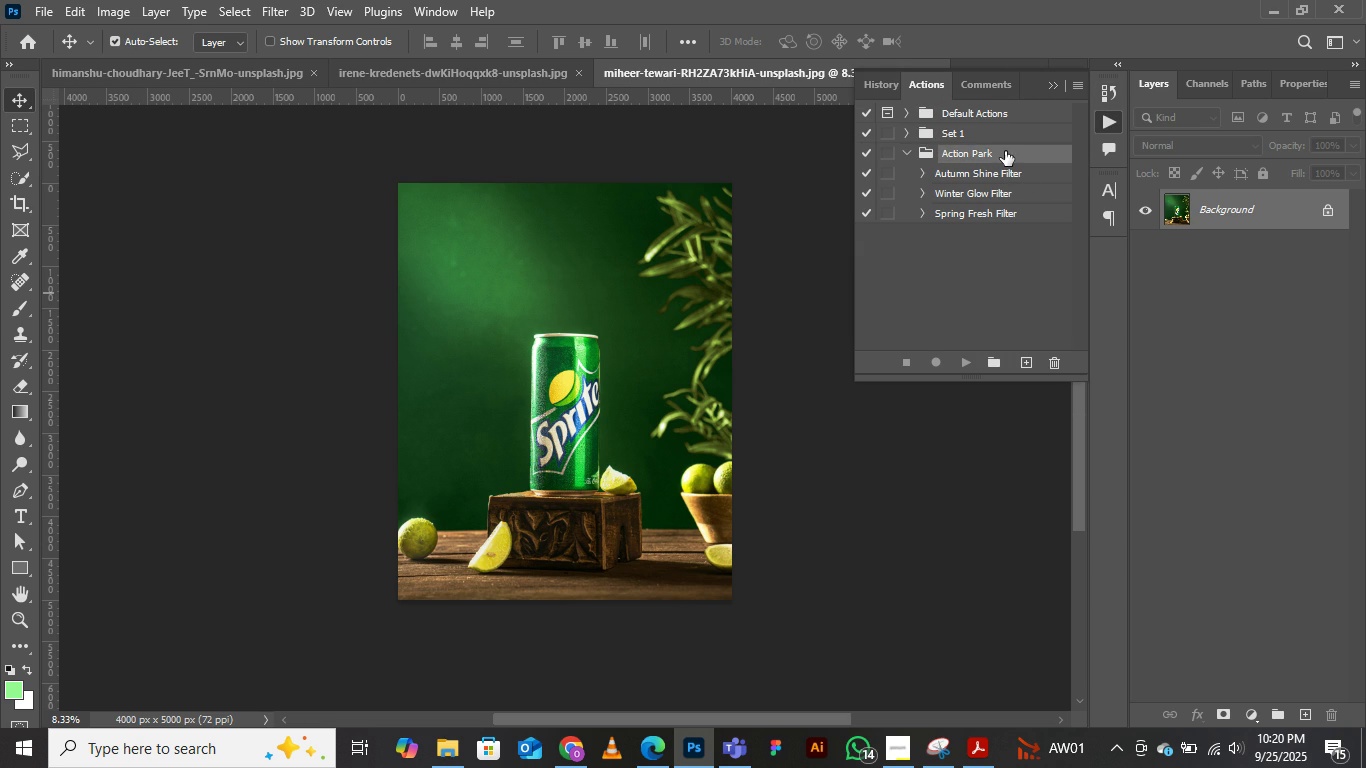 
right_click([1005, 151])
 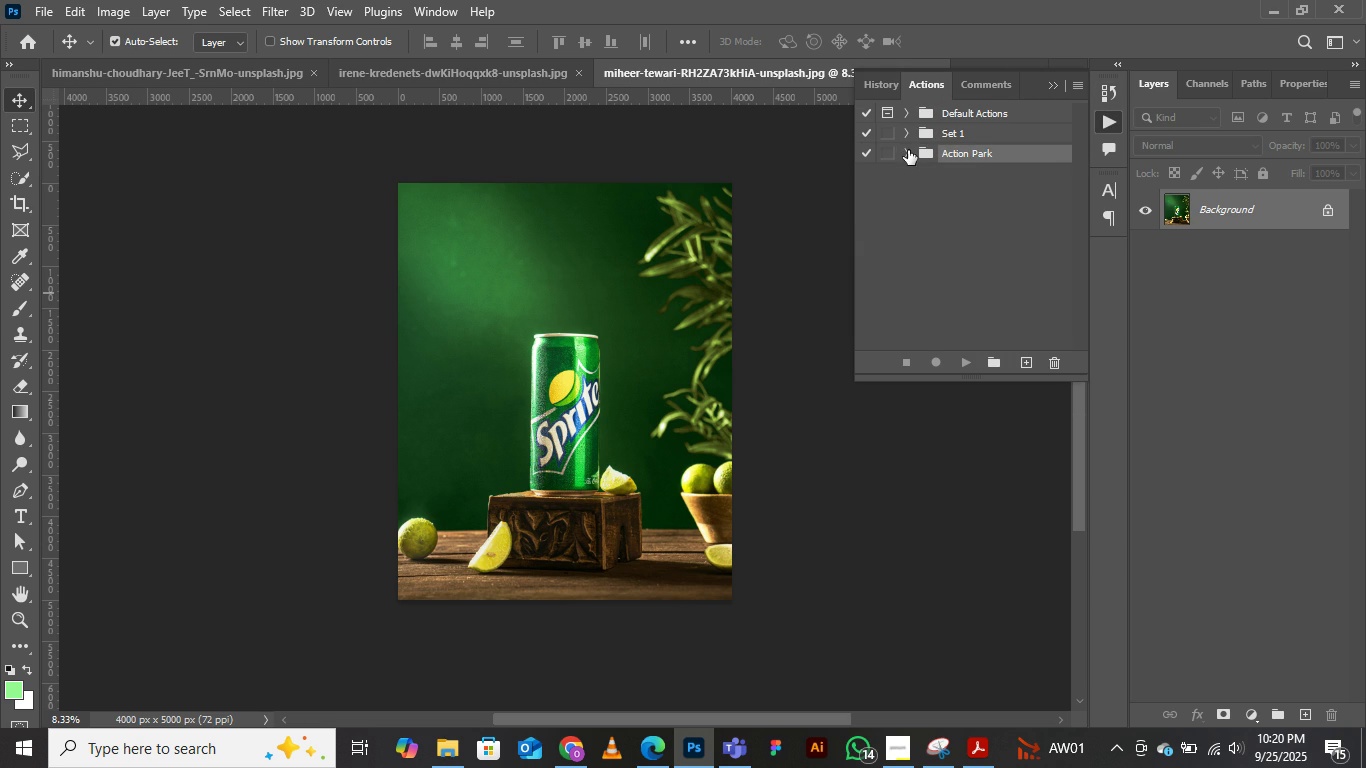 
left_click([908, 150])
 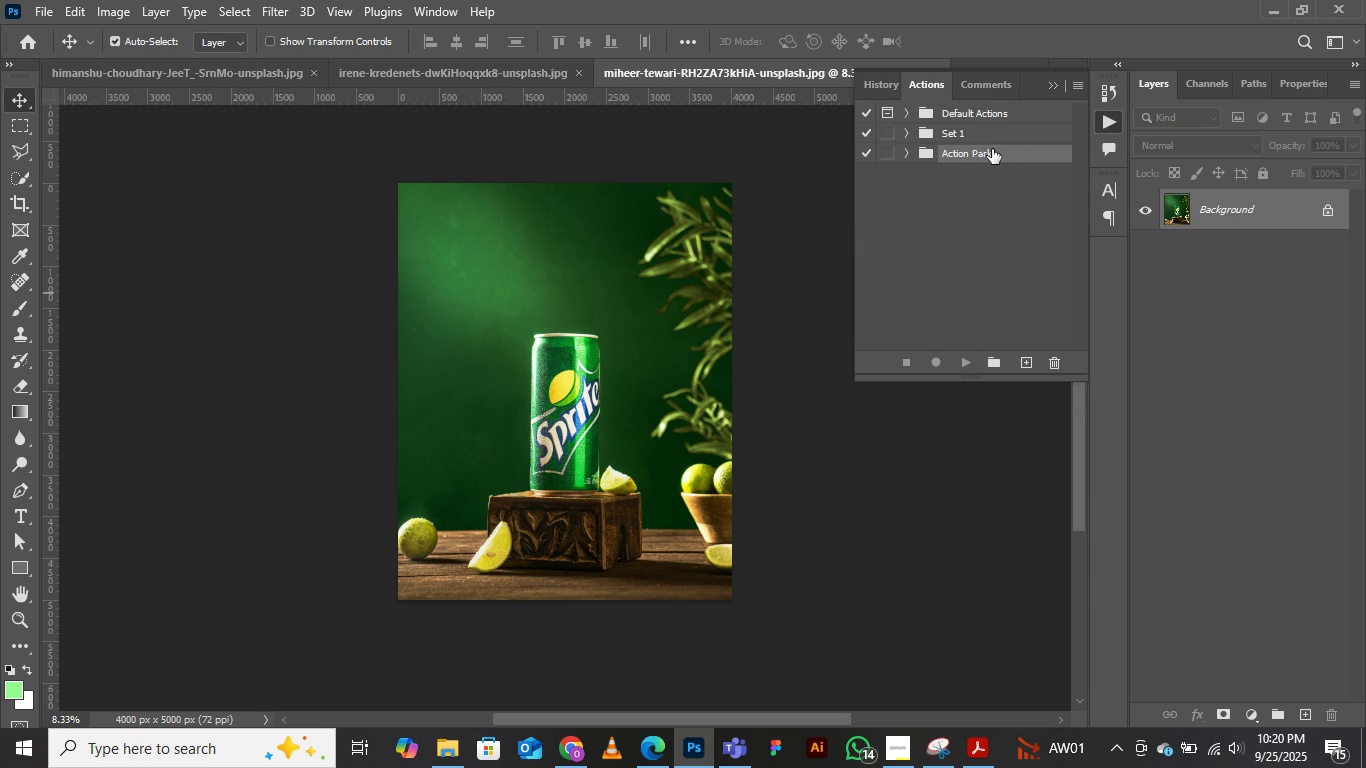 
right_click([985, 149])
 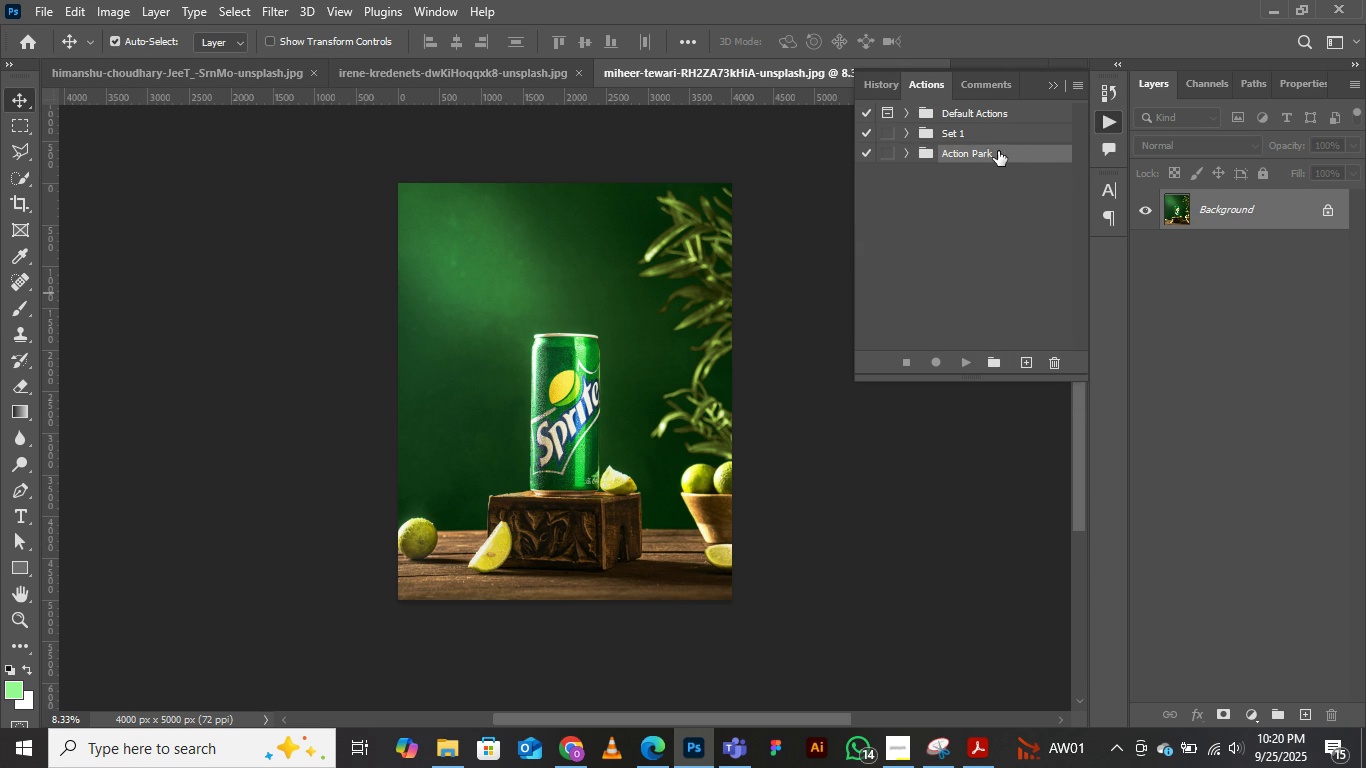 
right_click([1006, 151])
 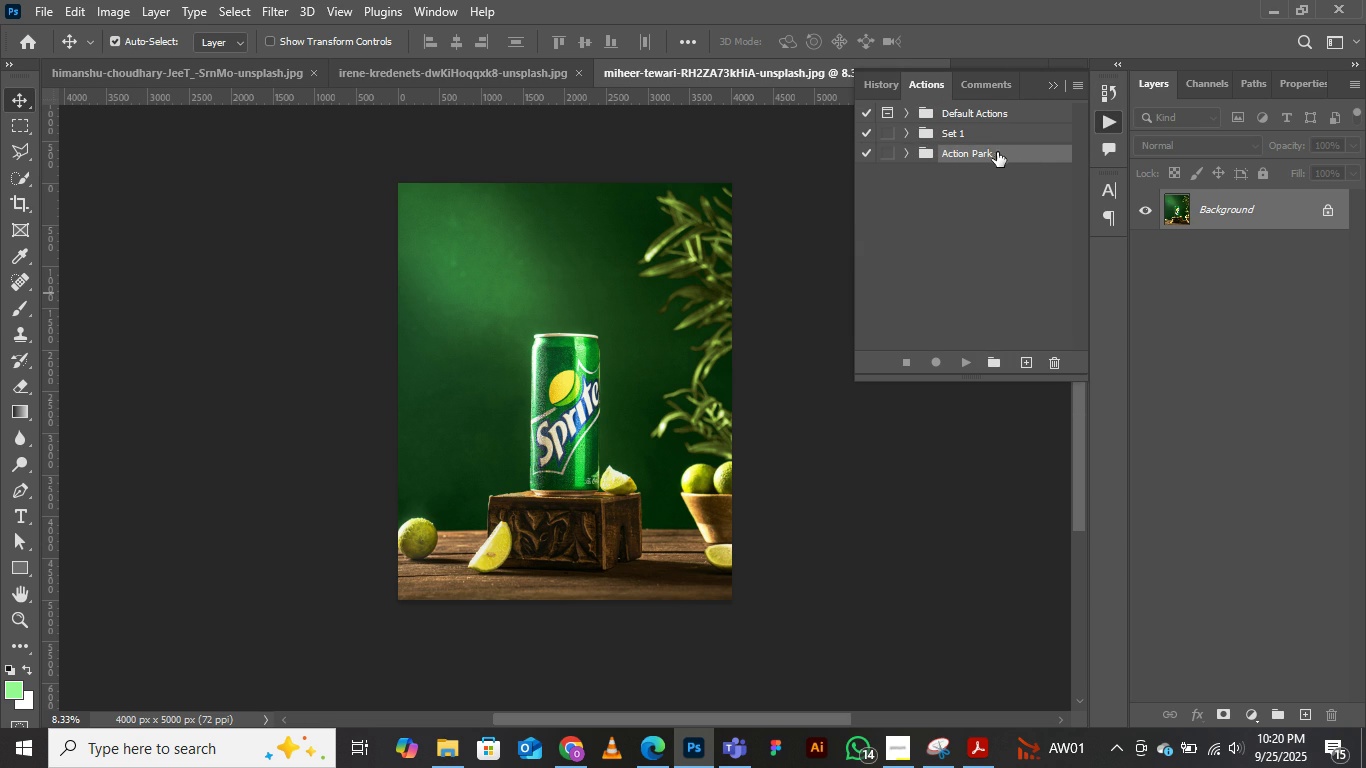 
left_click([993, 151])
 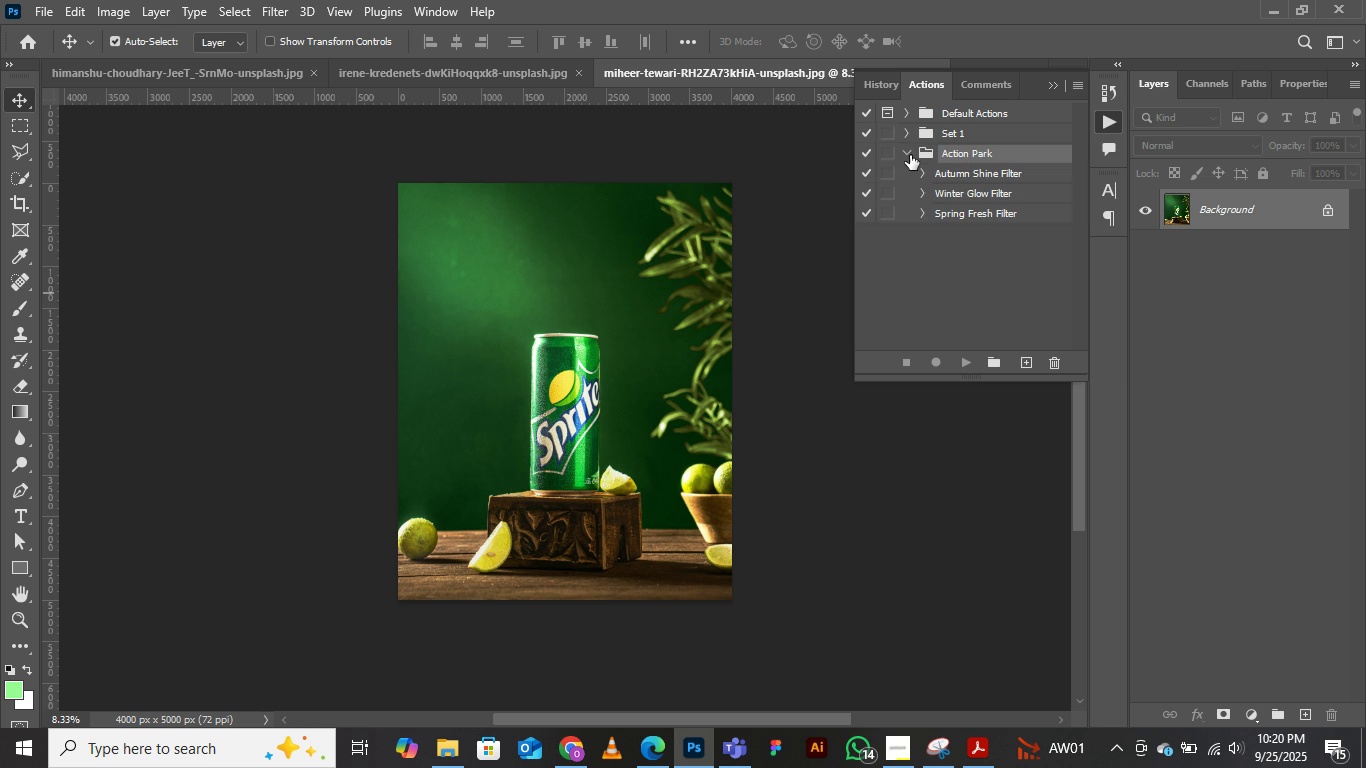 
left_click([910, 155])
 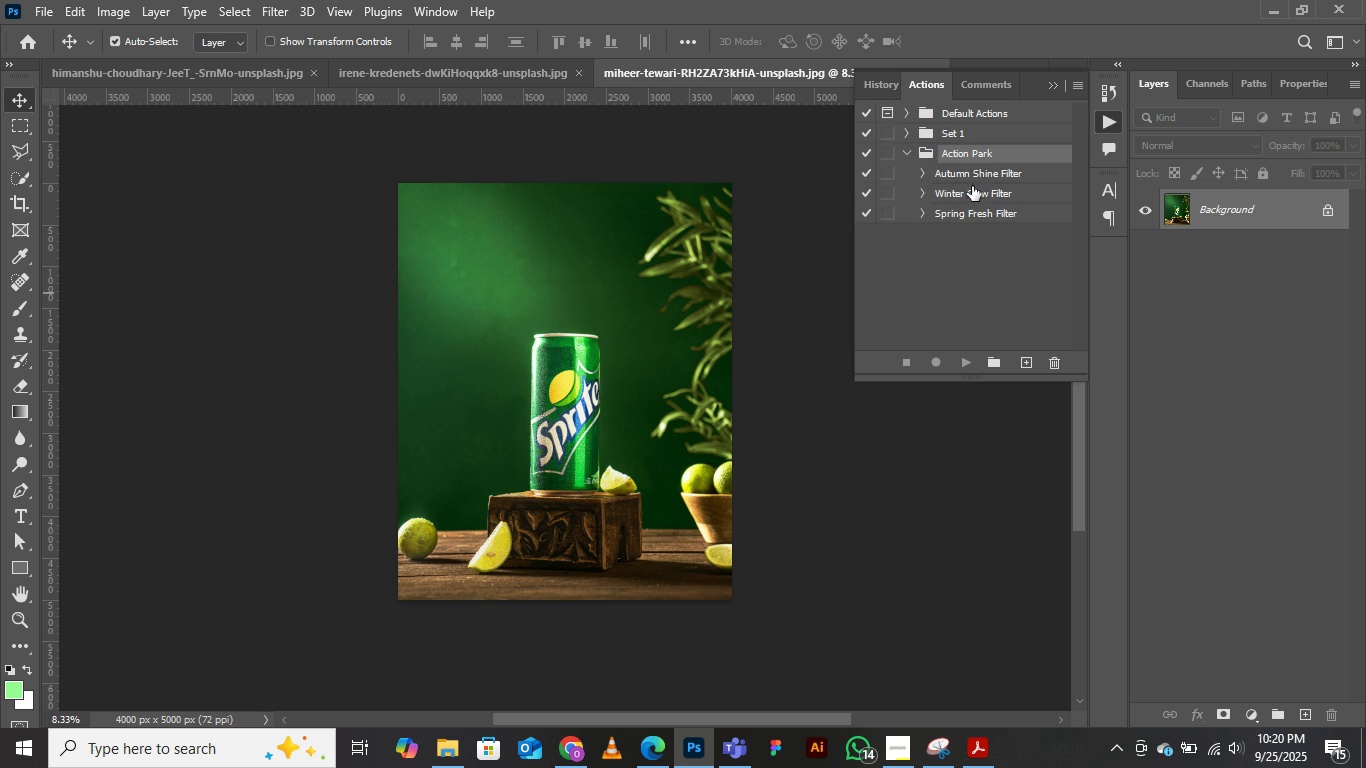 
left_click([971, 178])
 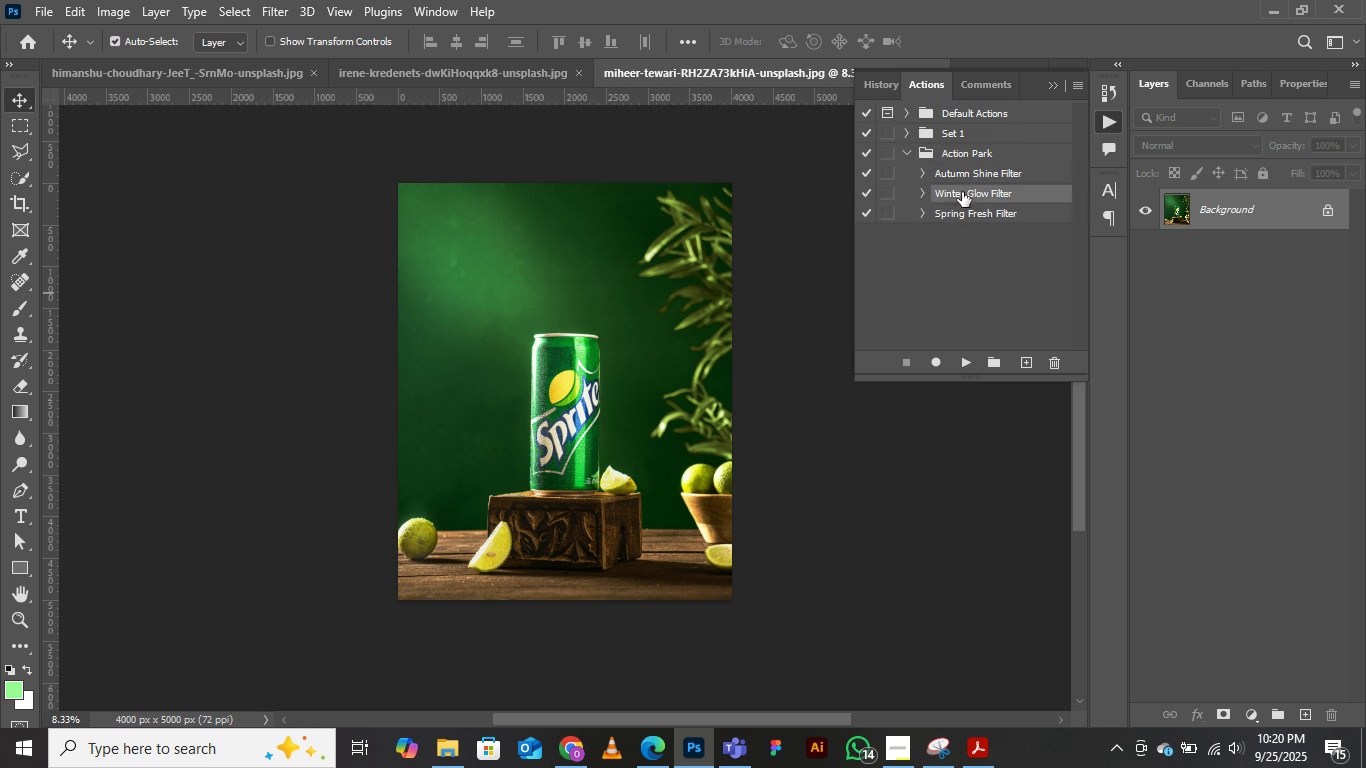 
left_click([962, 190])
 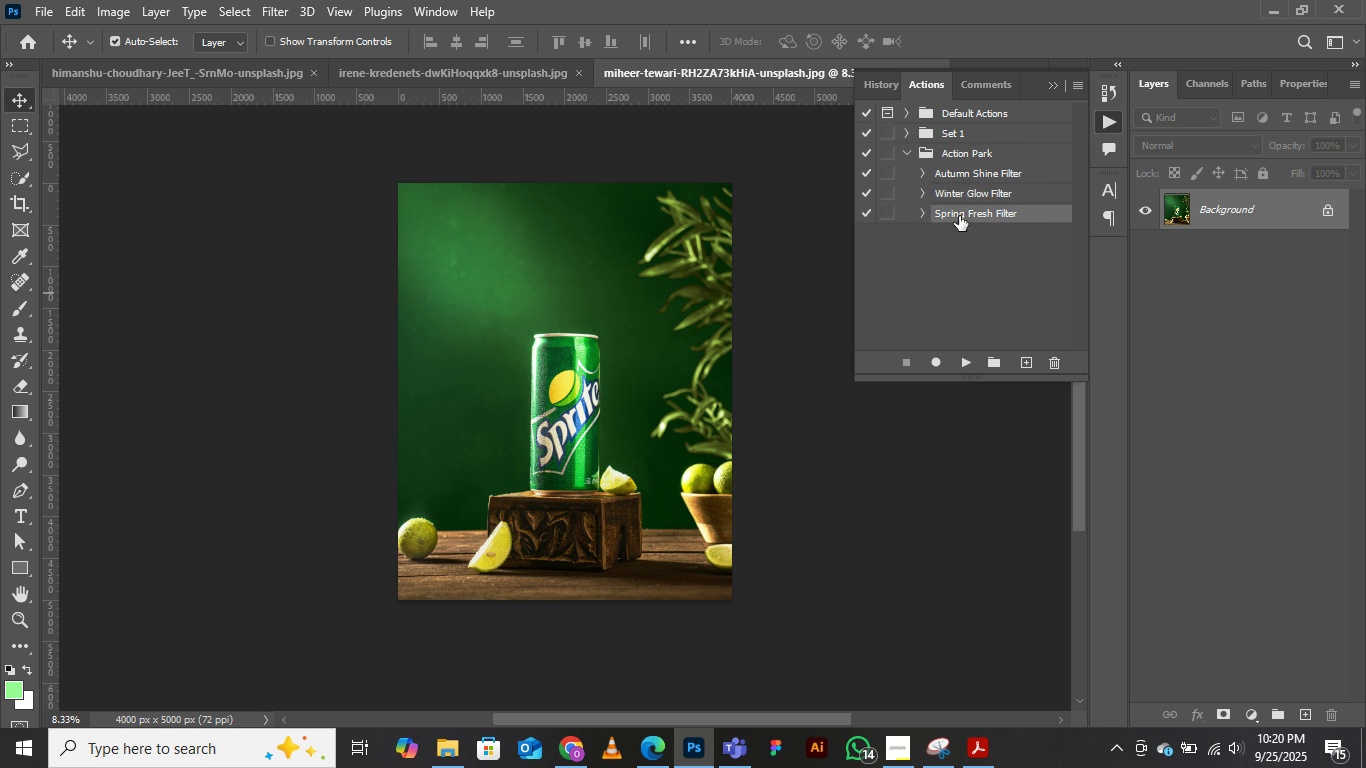 
left_click([959, 216])
 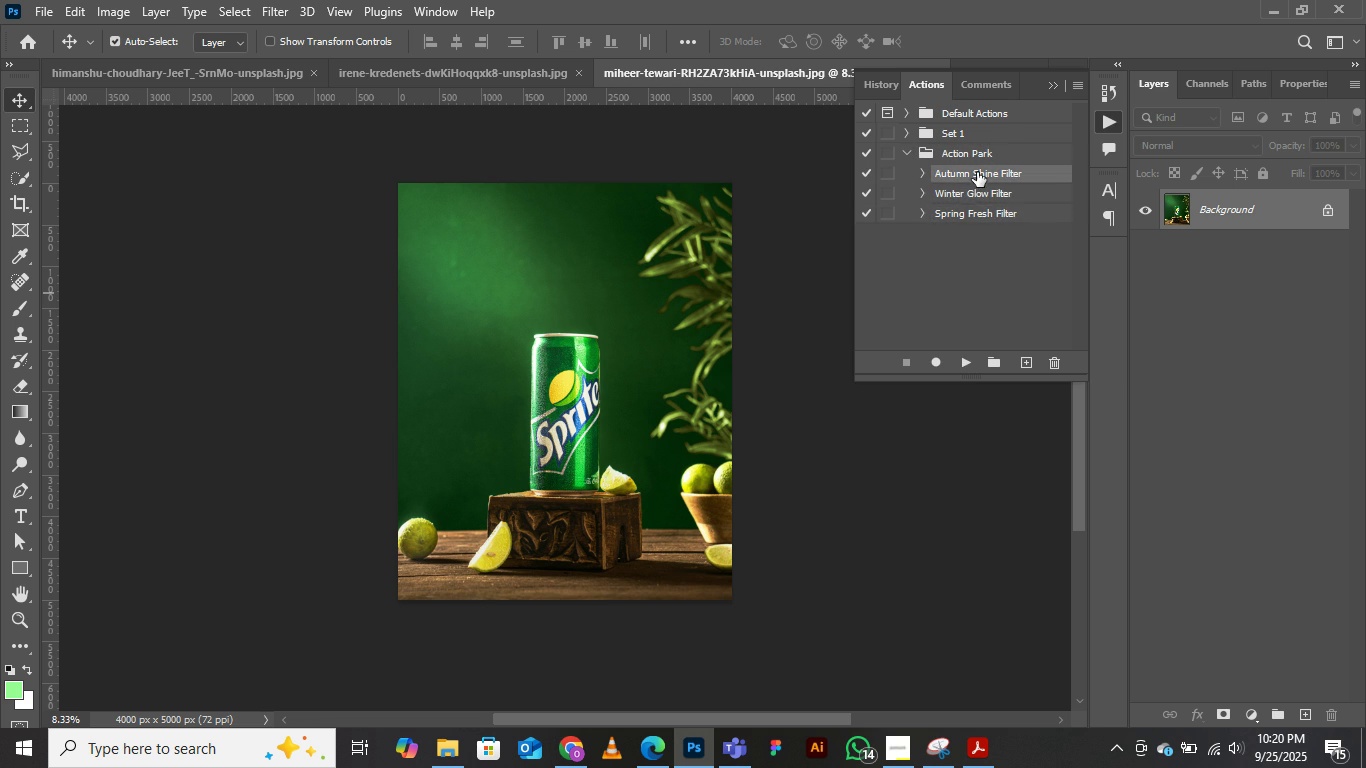 
left_click([977, 172])
 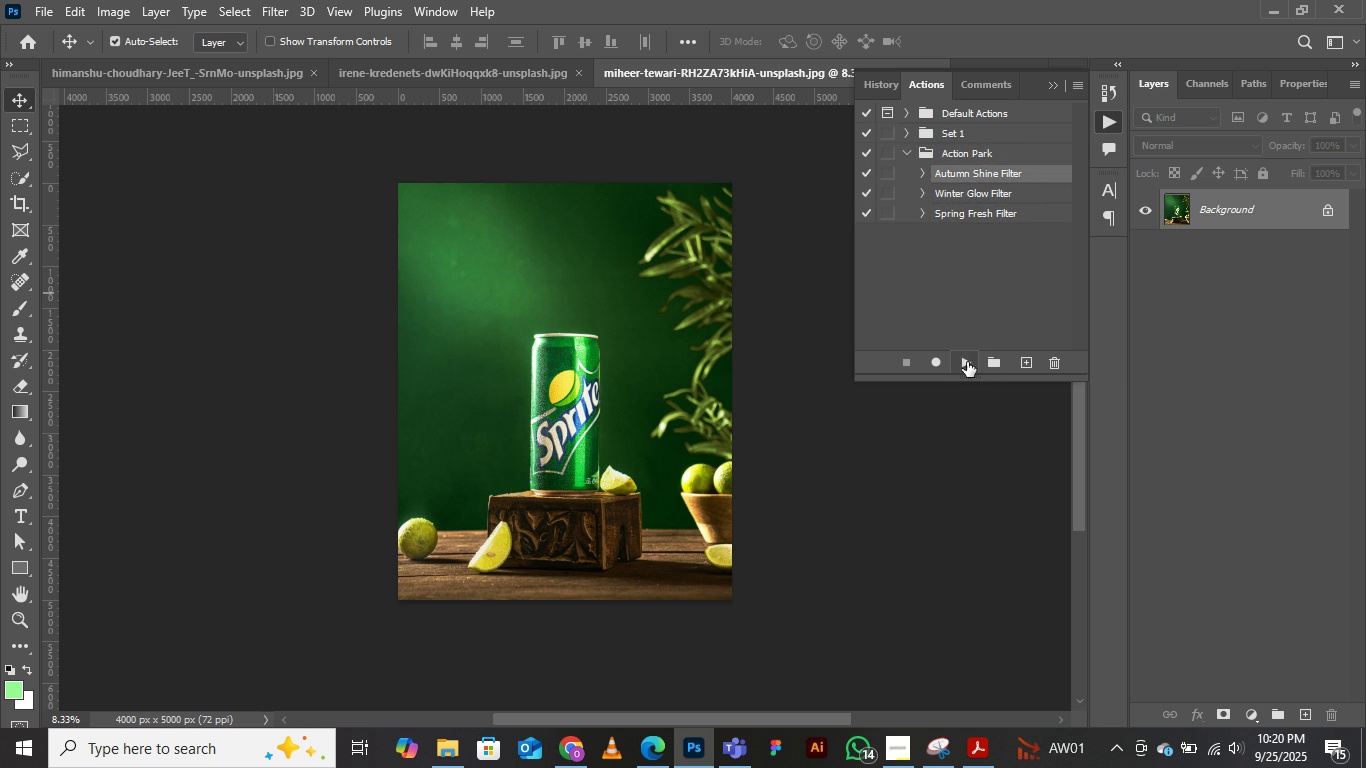 
left_click([962, 361])
 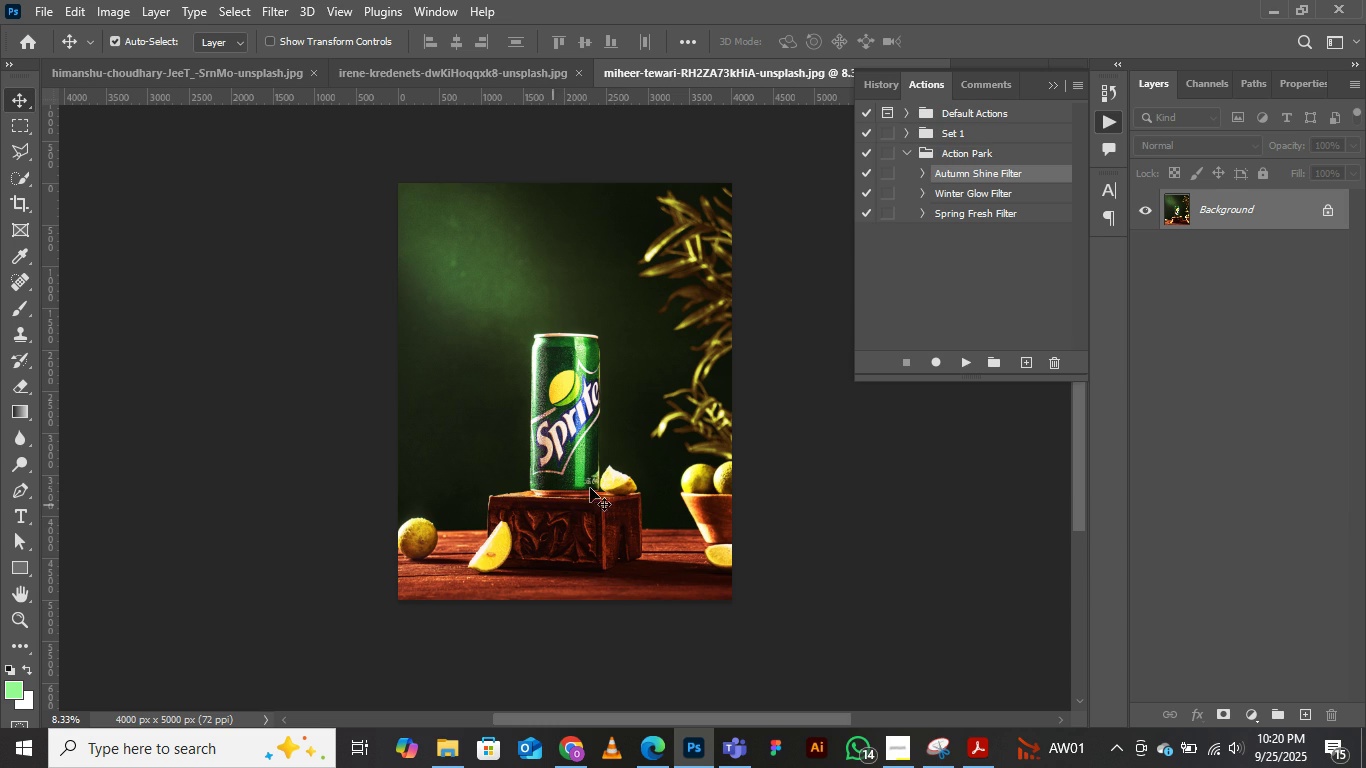 
wait(6.85)
 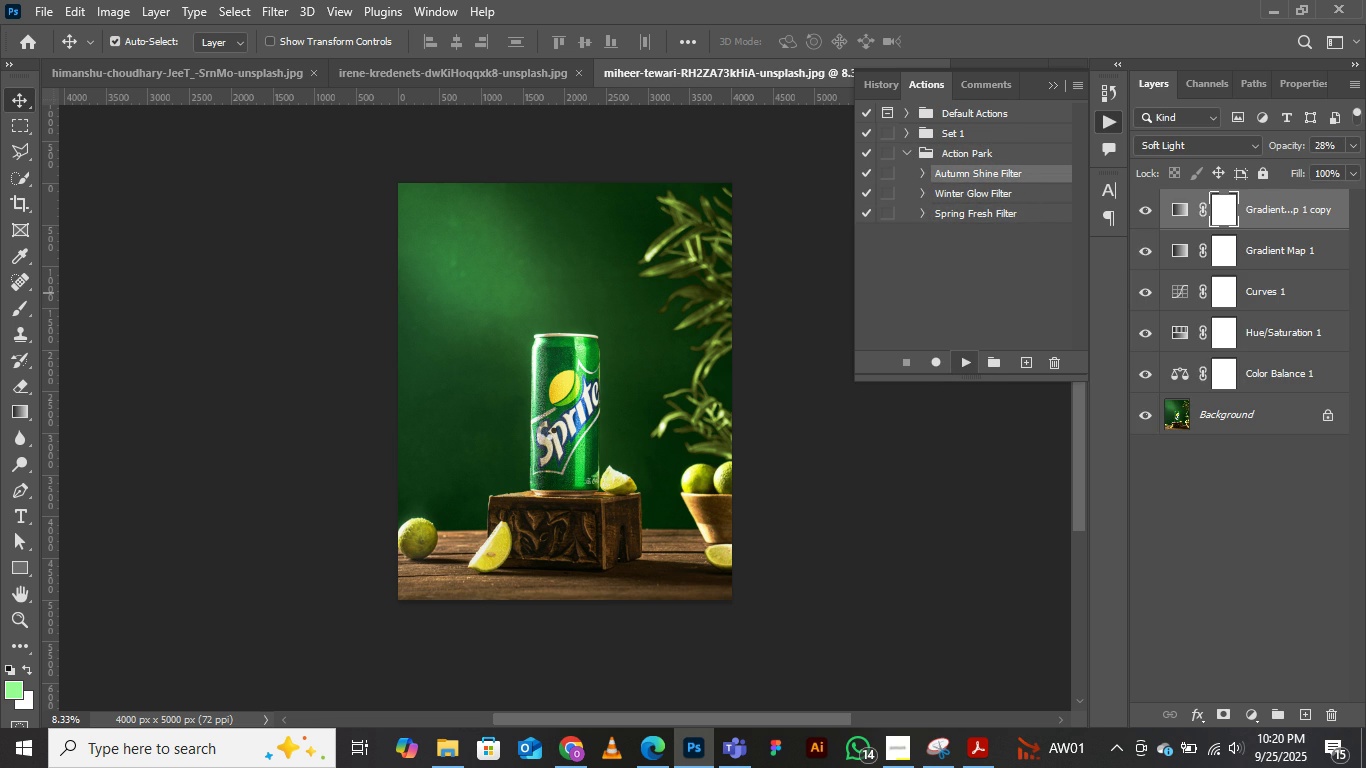 
left_click([463, 72])
 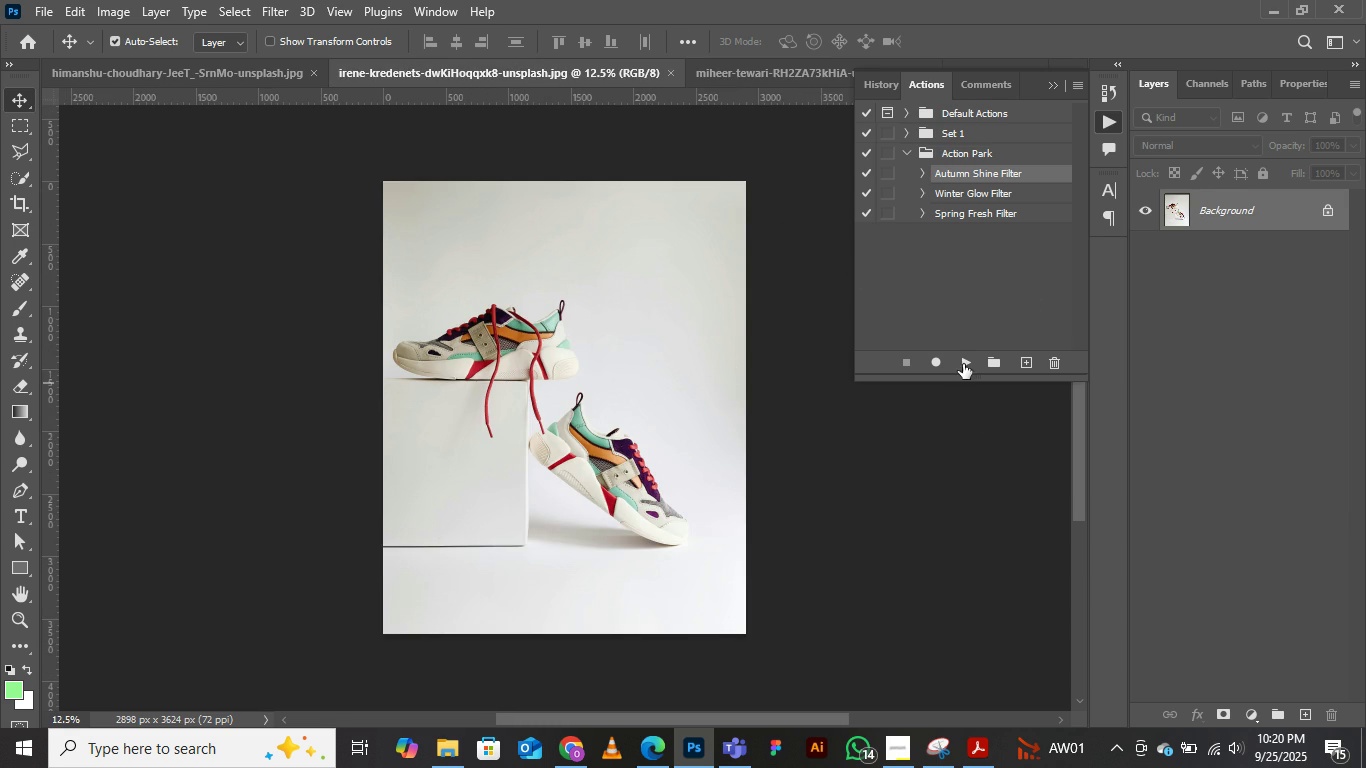 
left_click([964, 357])
 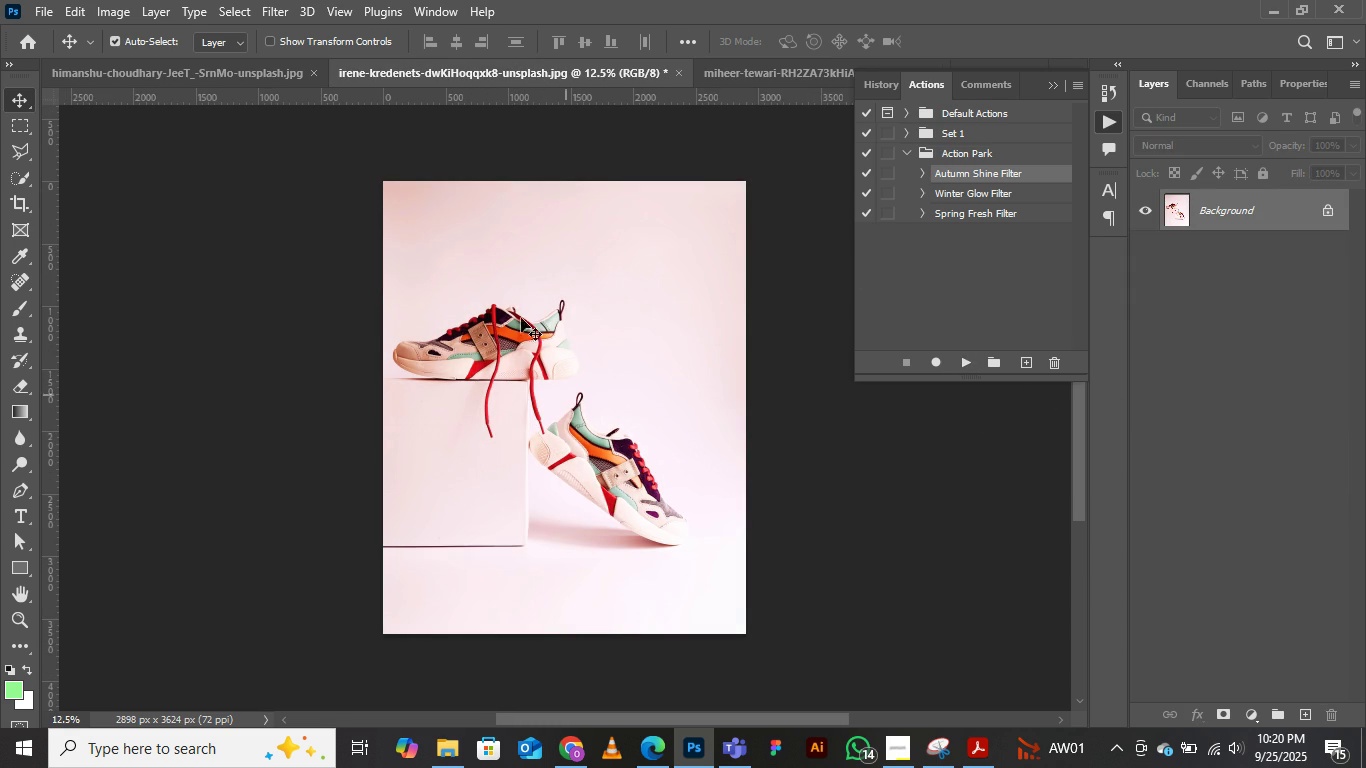 
wait(5.9)
 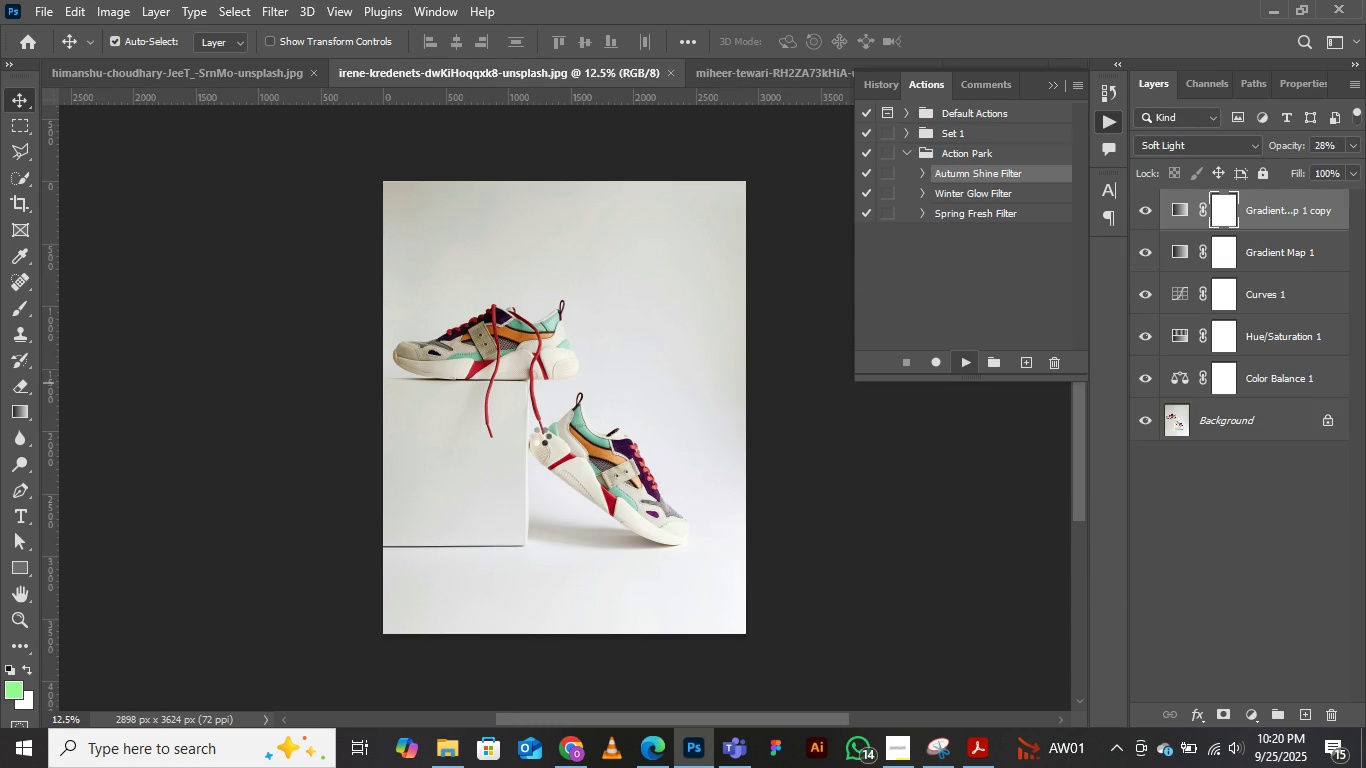 
left_click([225, 76])
 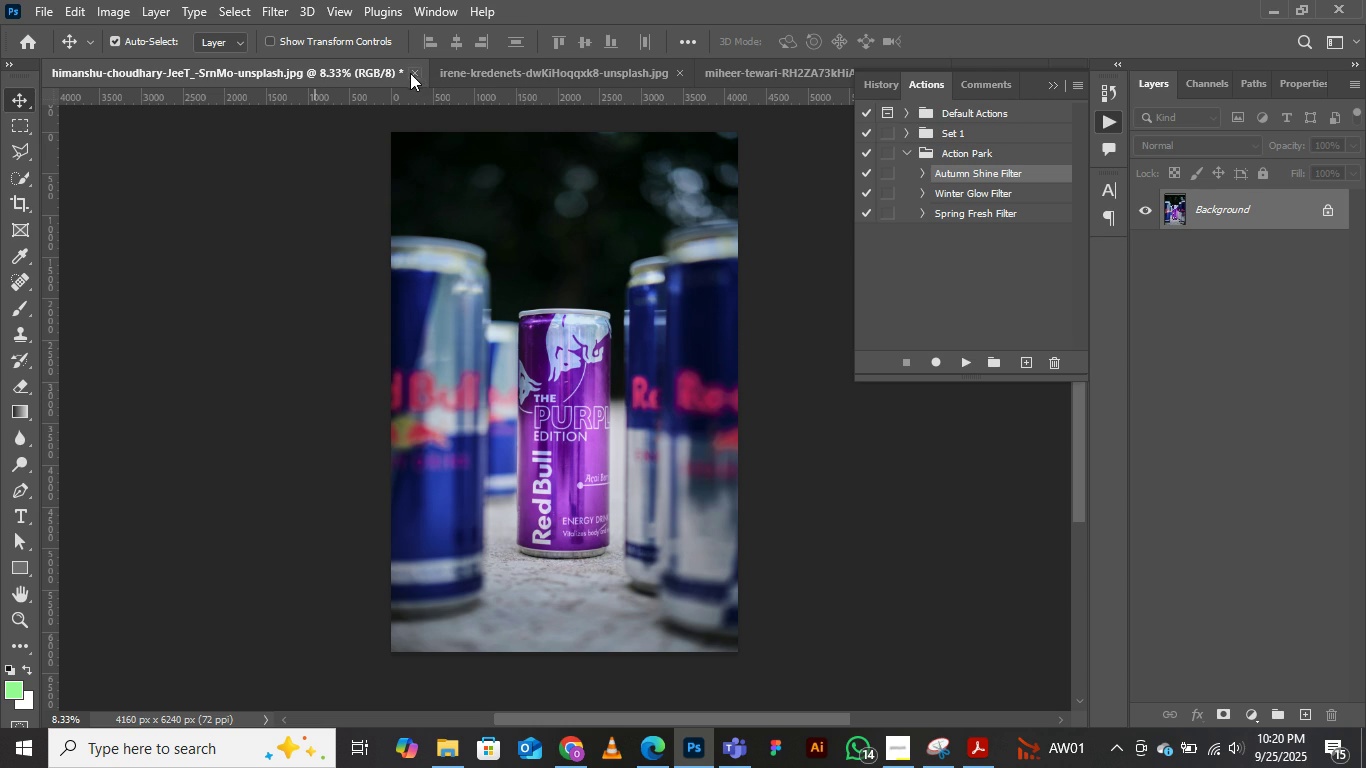 
left_click([413, 71])
 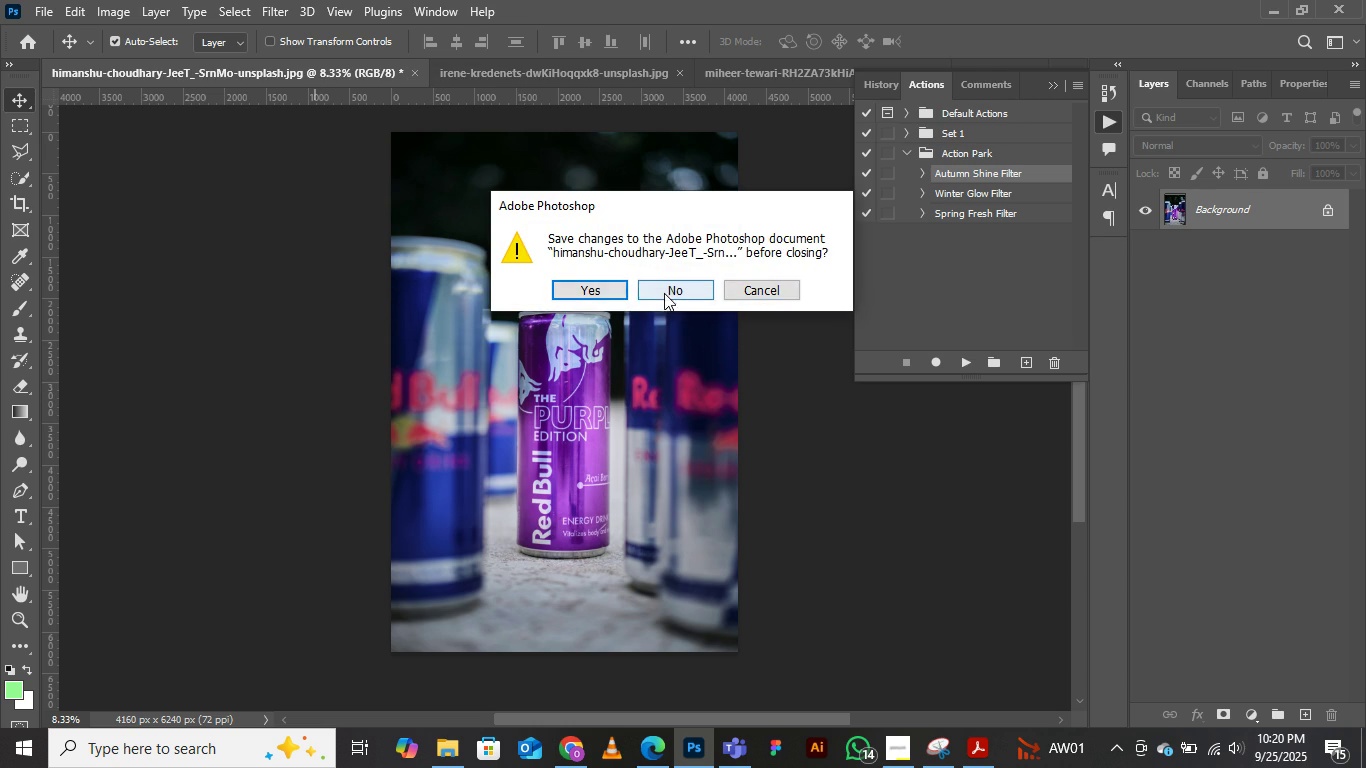 
left_click([665, 293])
 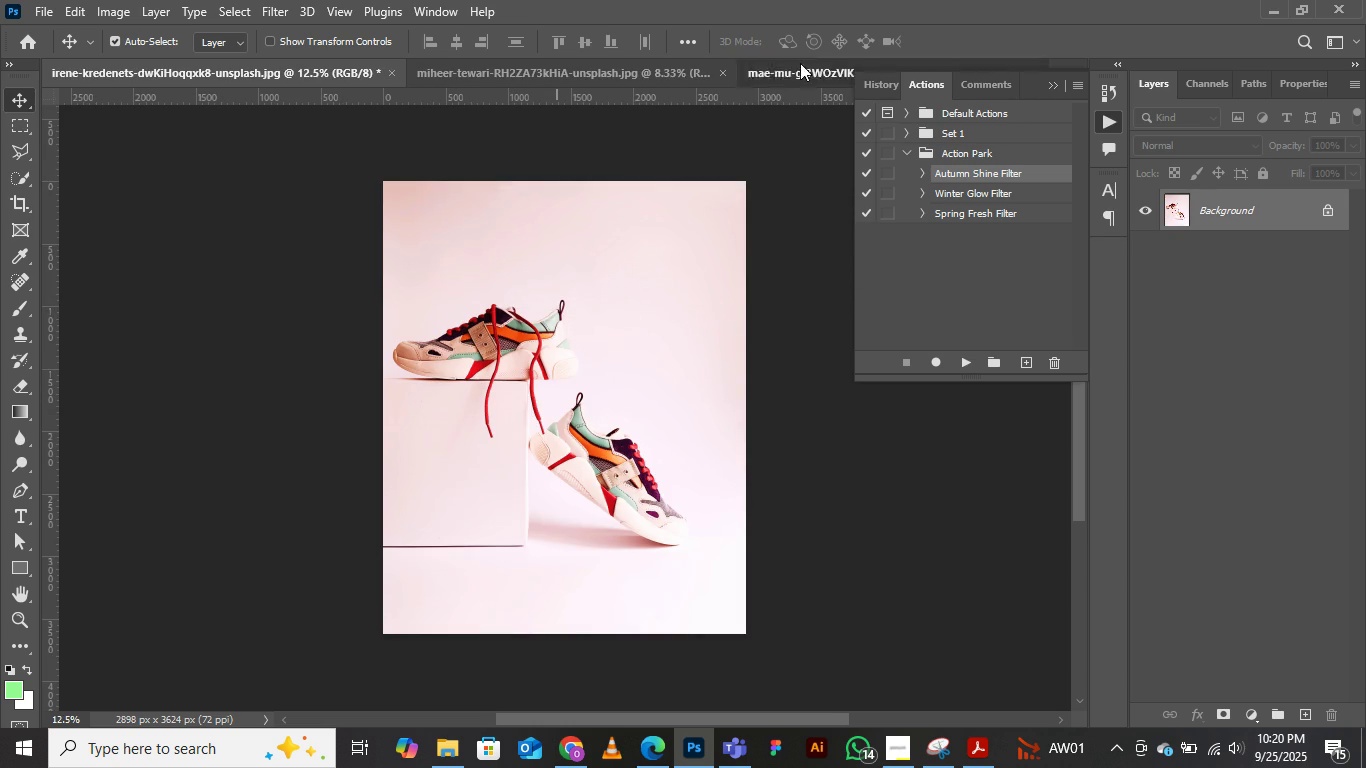 
left_click([800, 63])
 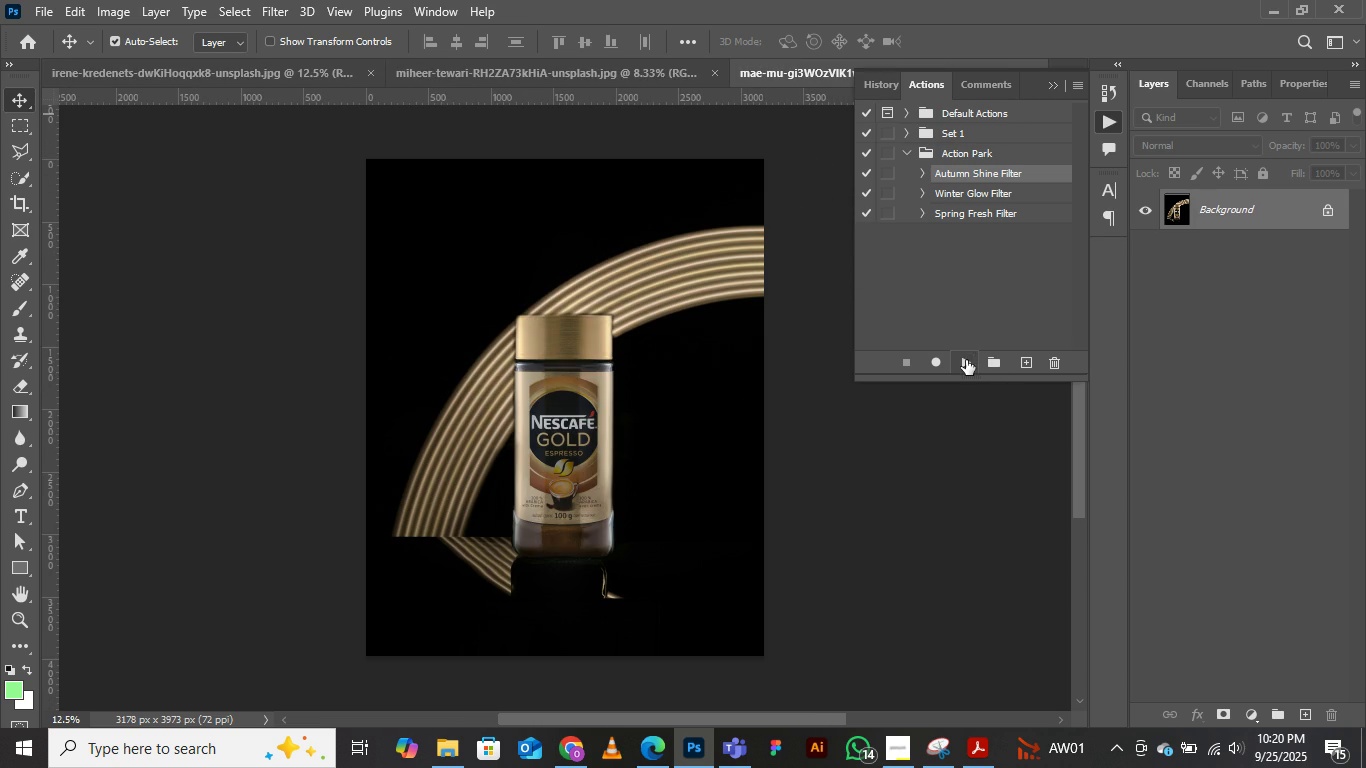 
left_click([965, 360])
 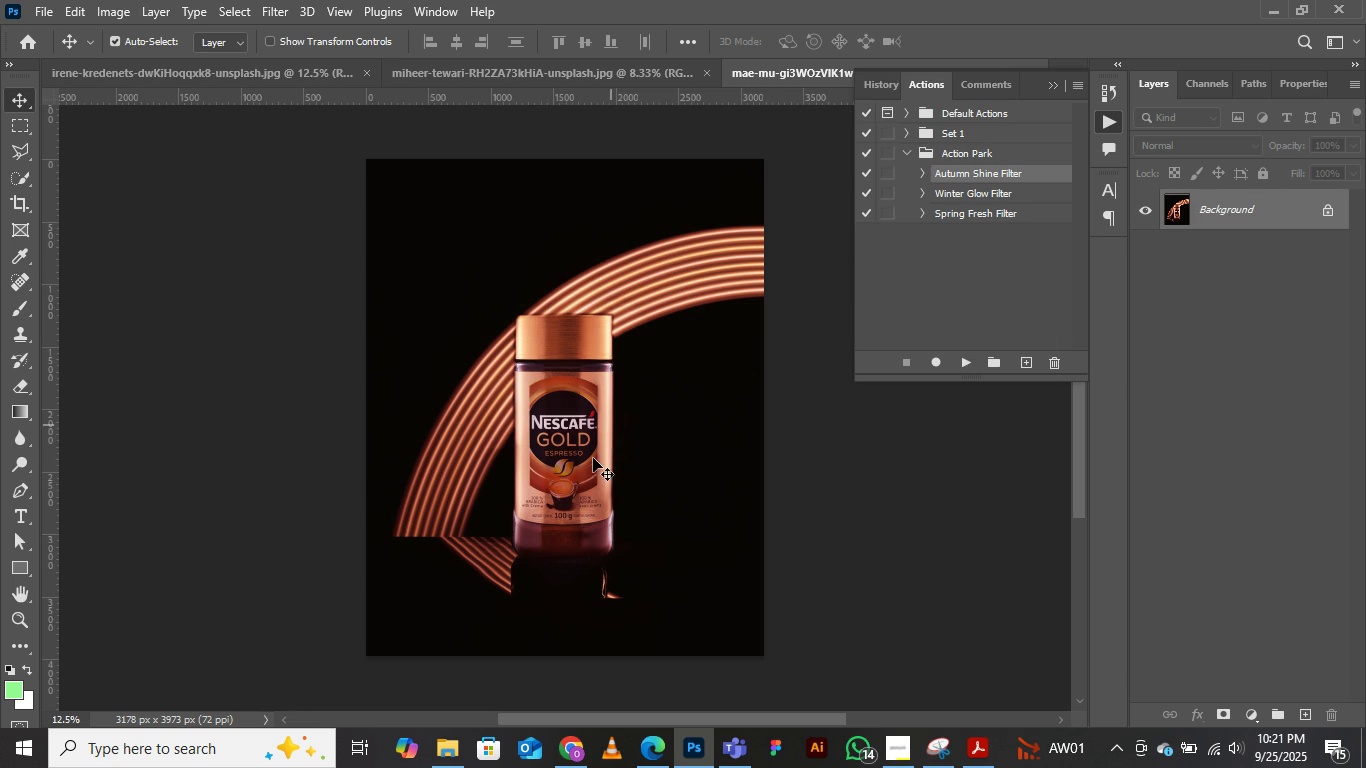 
wait(11.32)
 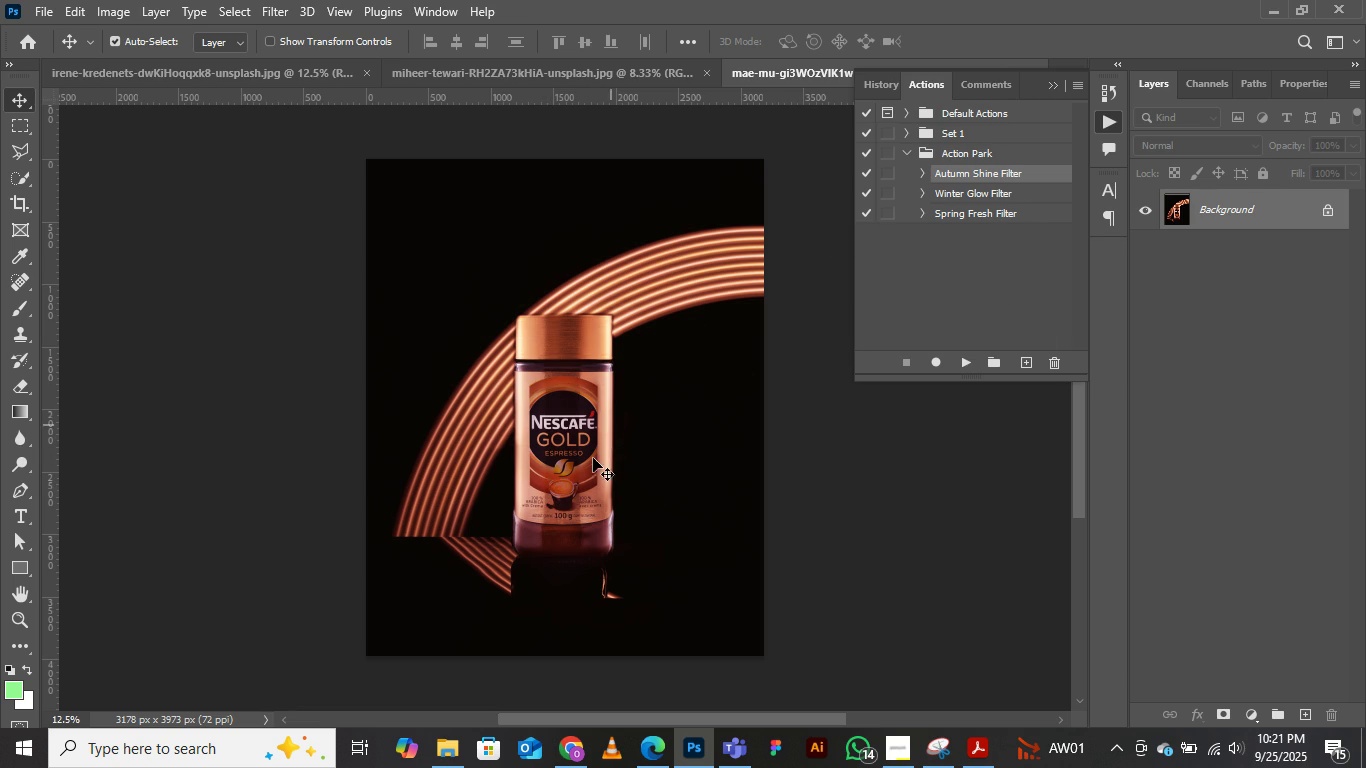 
key(C)
 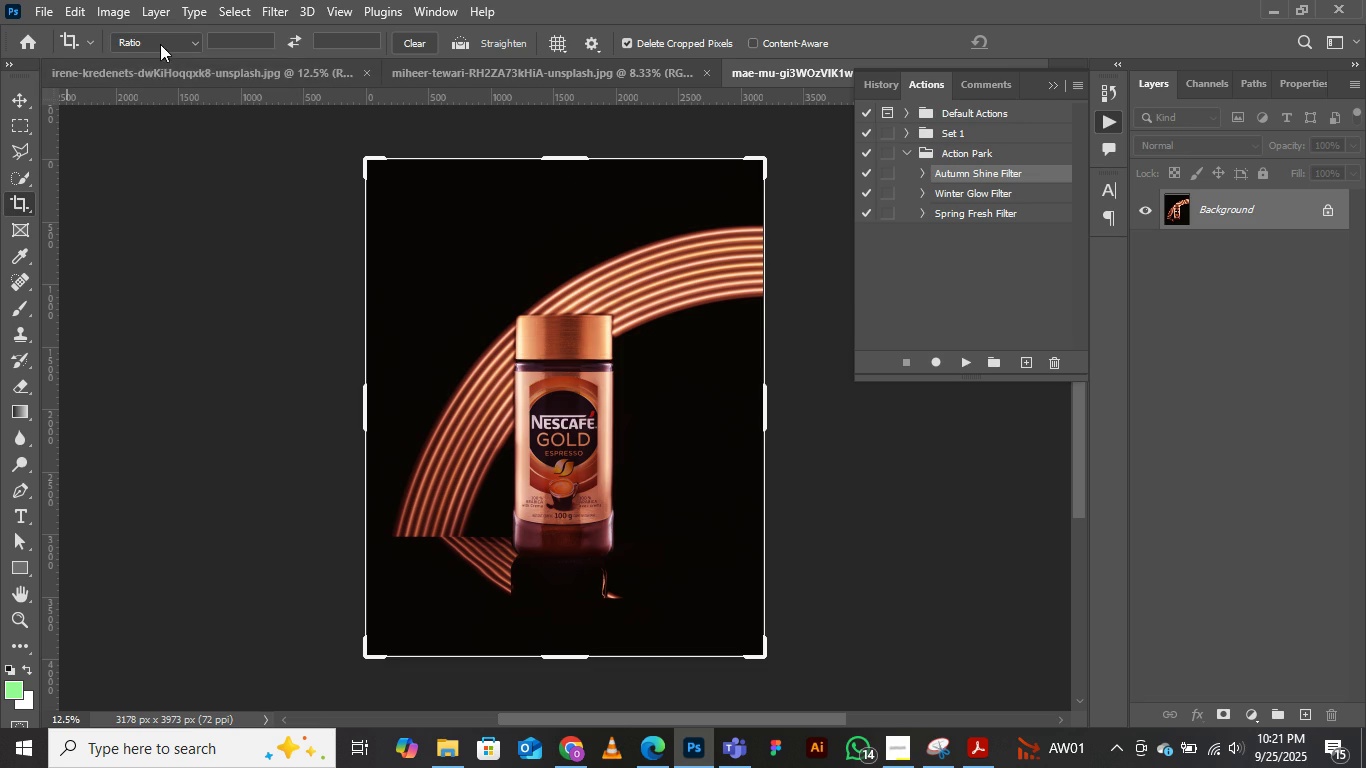 
left_click([160, 44])
 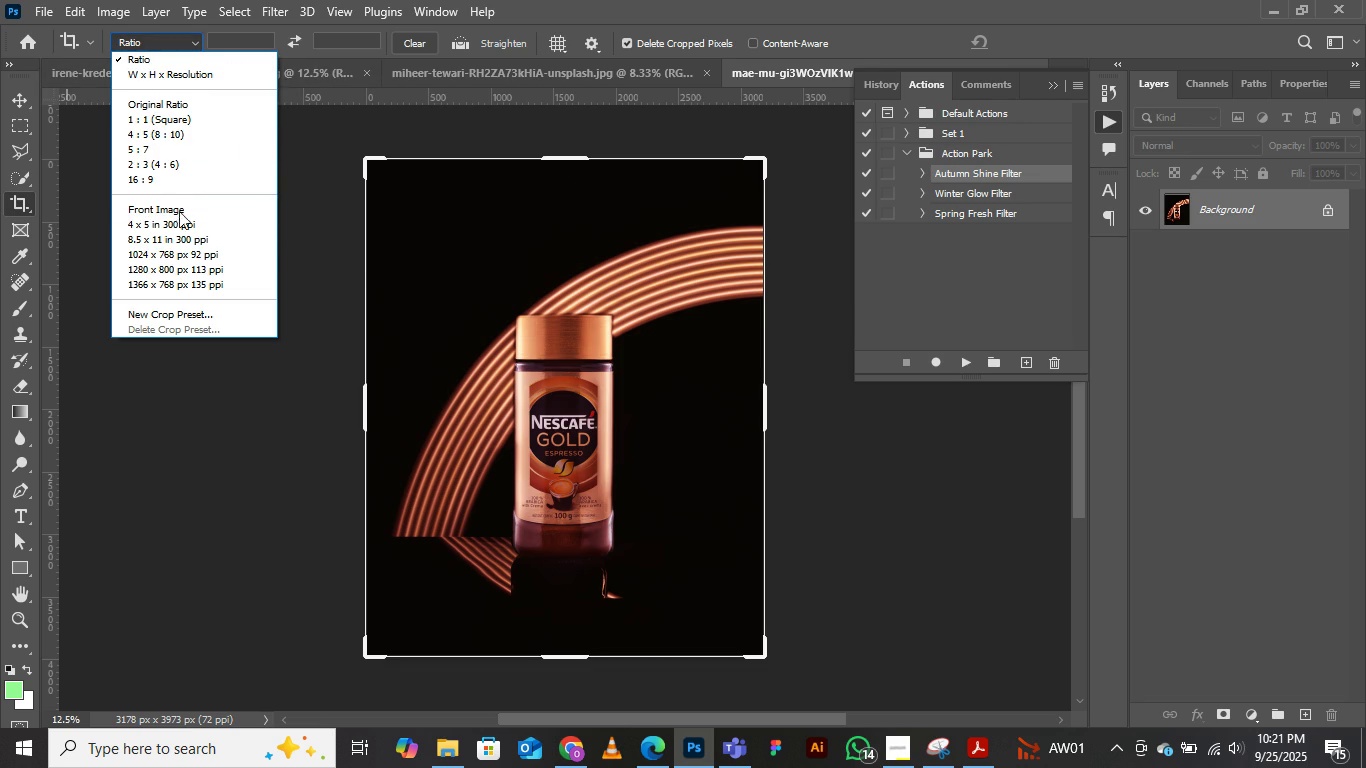 
left_click([179, 252])
 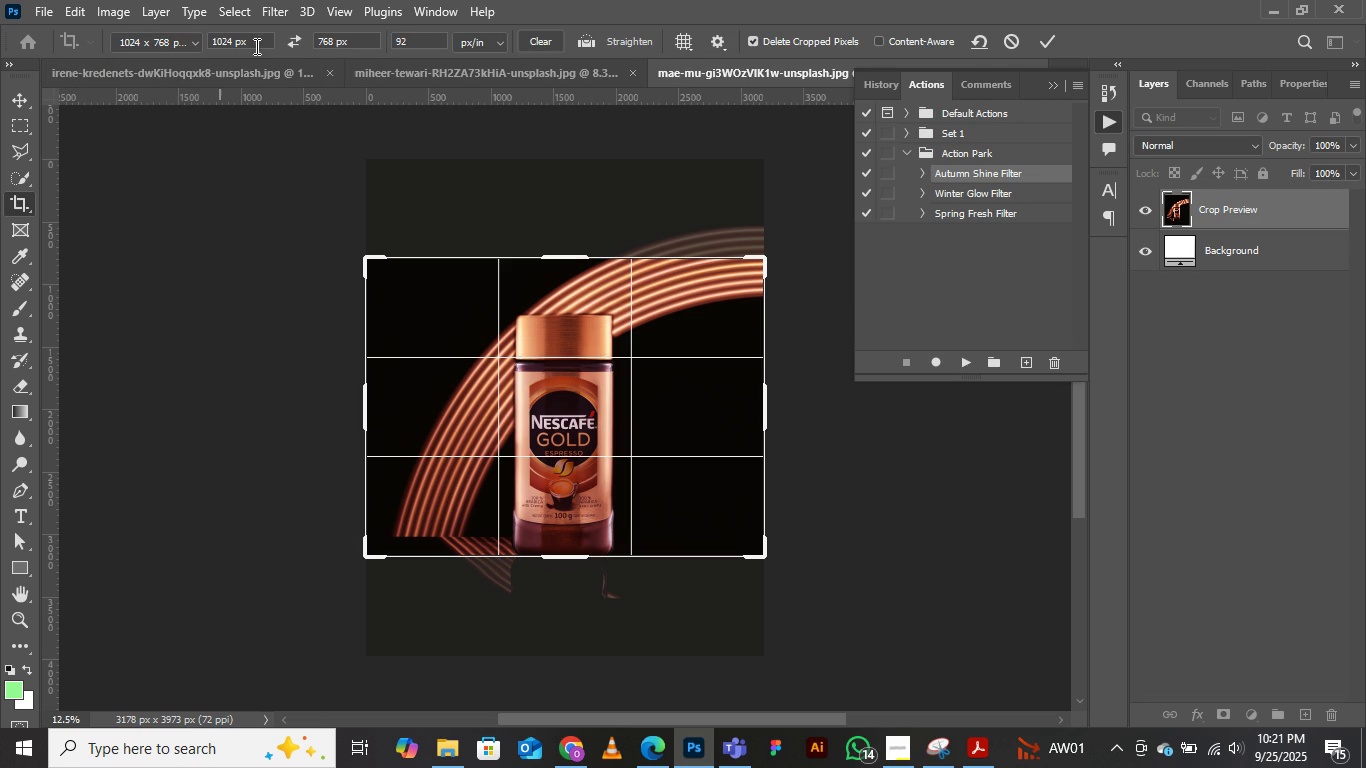 
mouse_move([288, 47])
 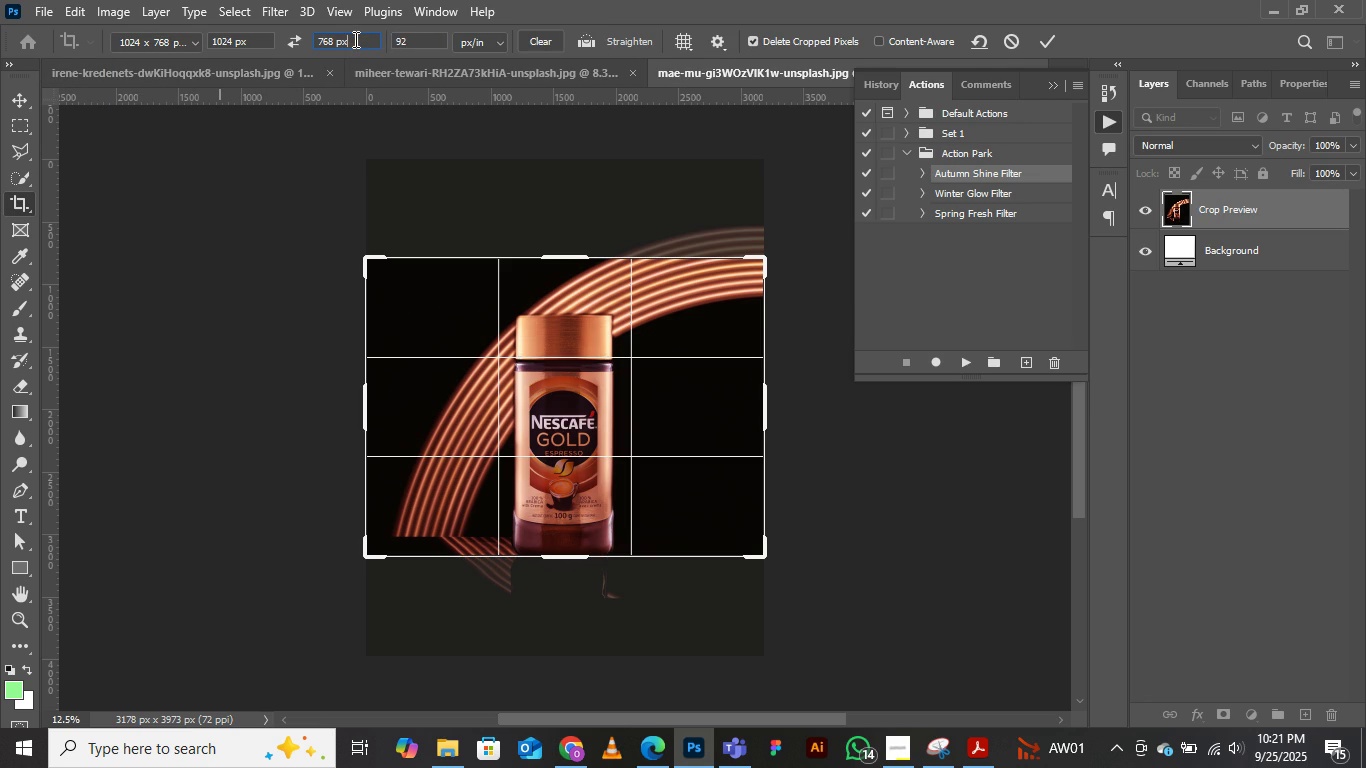 
double_click([354, 39])